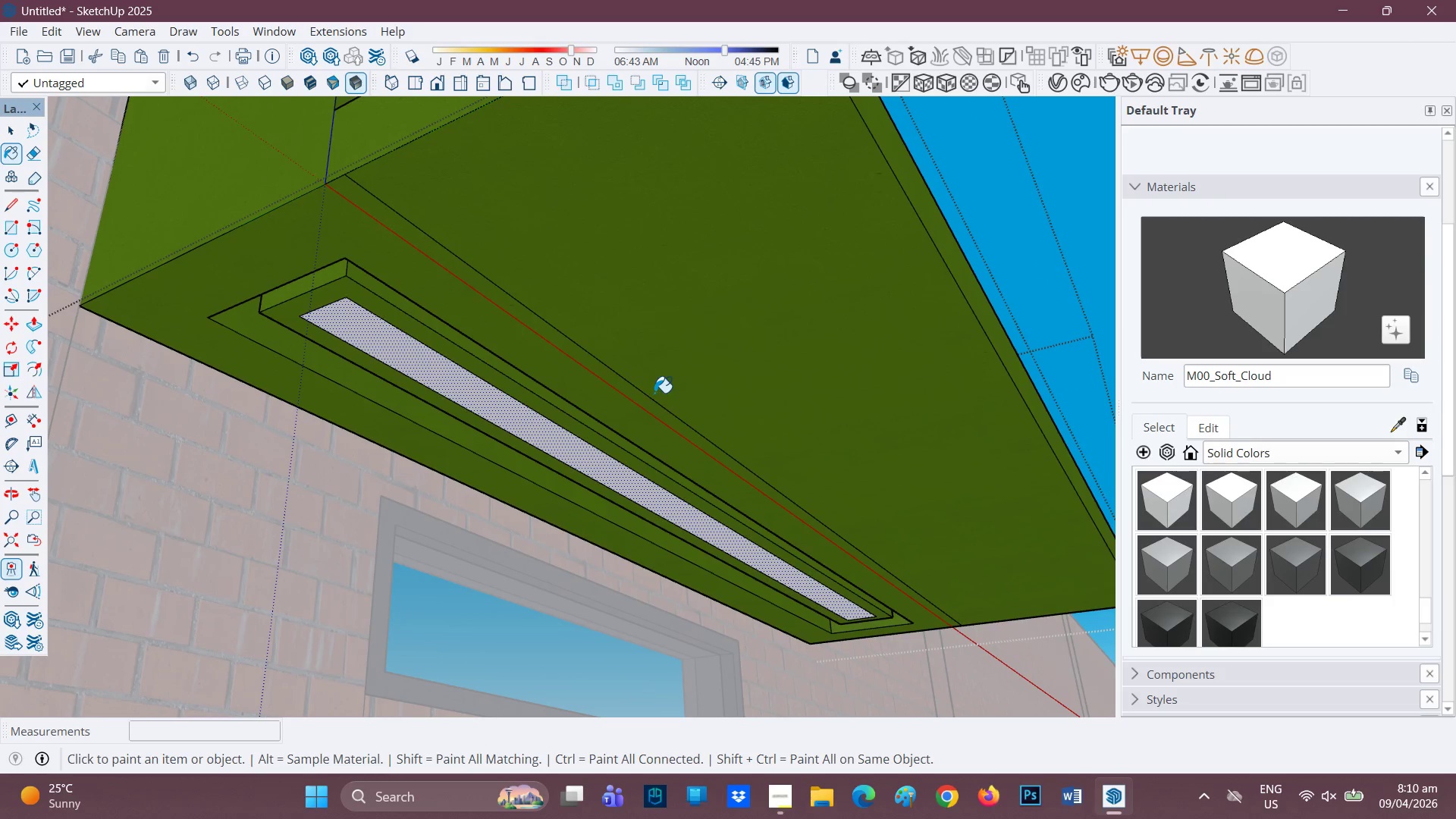 
key(Space)
 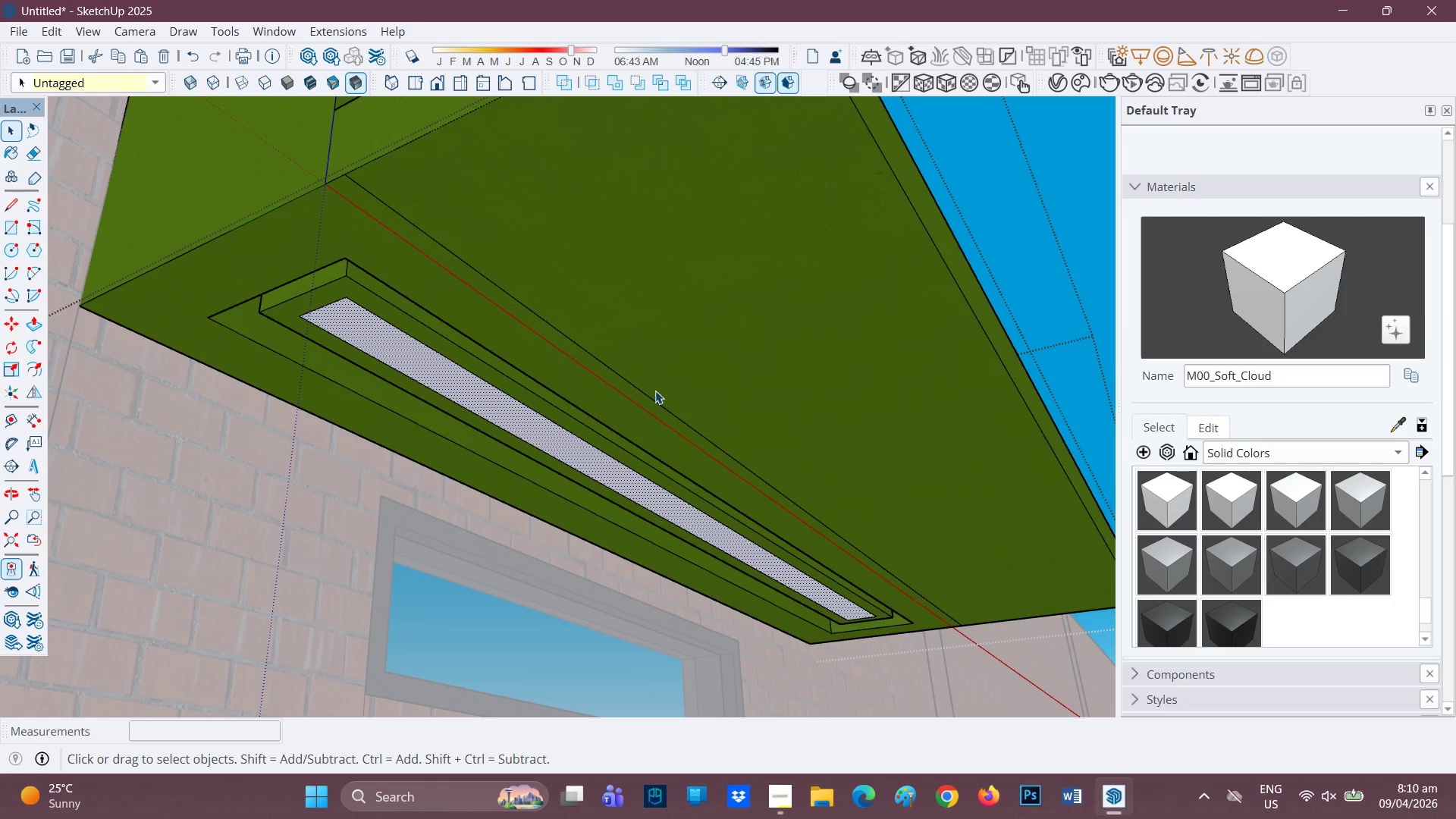 
key(E)
 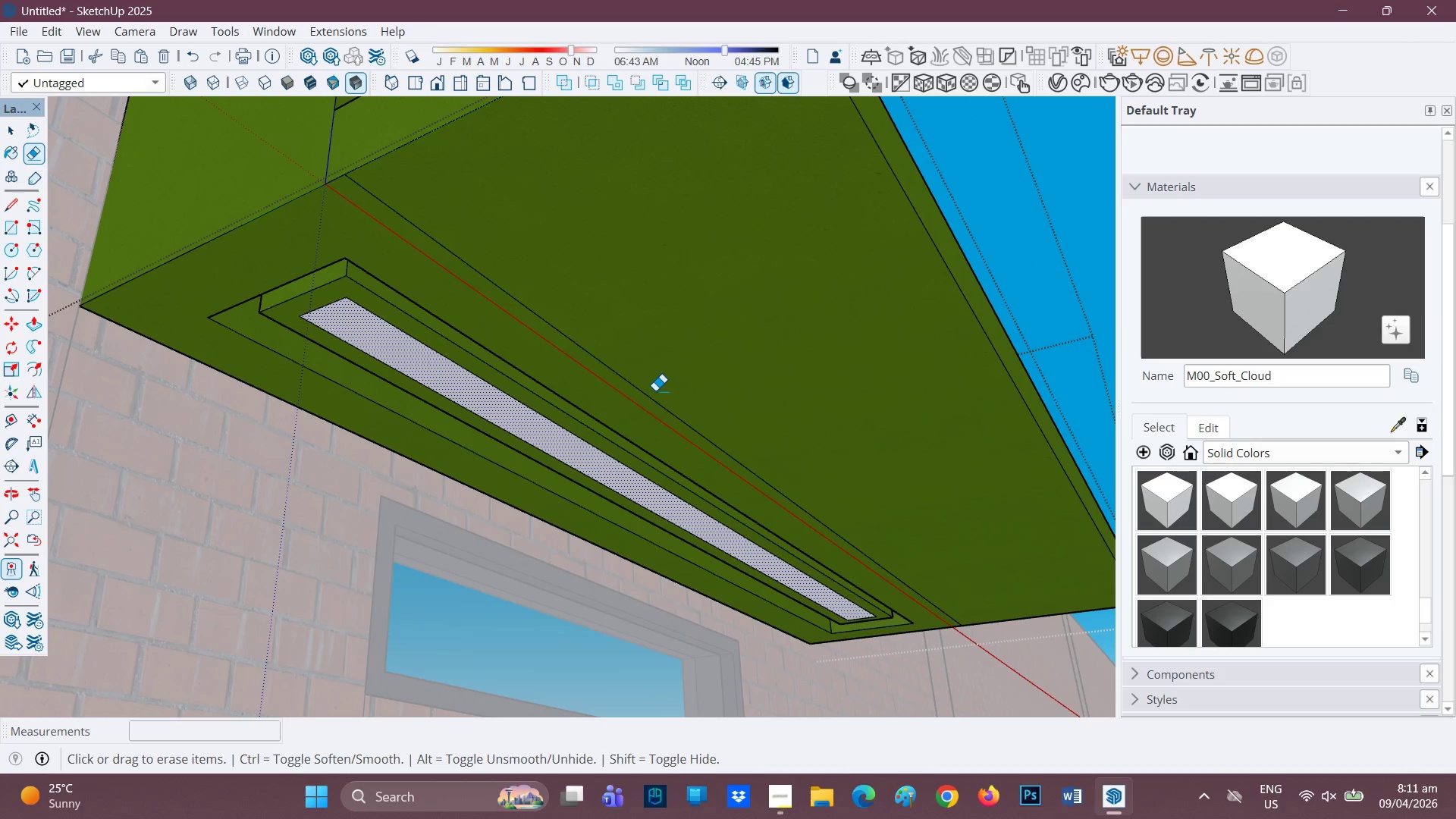 
left_click_drag(start_coordinate=[655, 391], to_coordinate=[639, 414])
 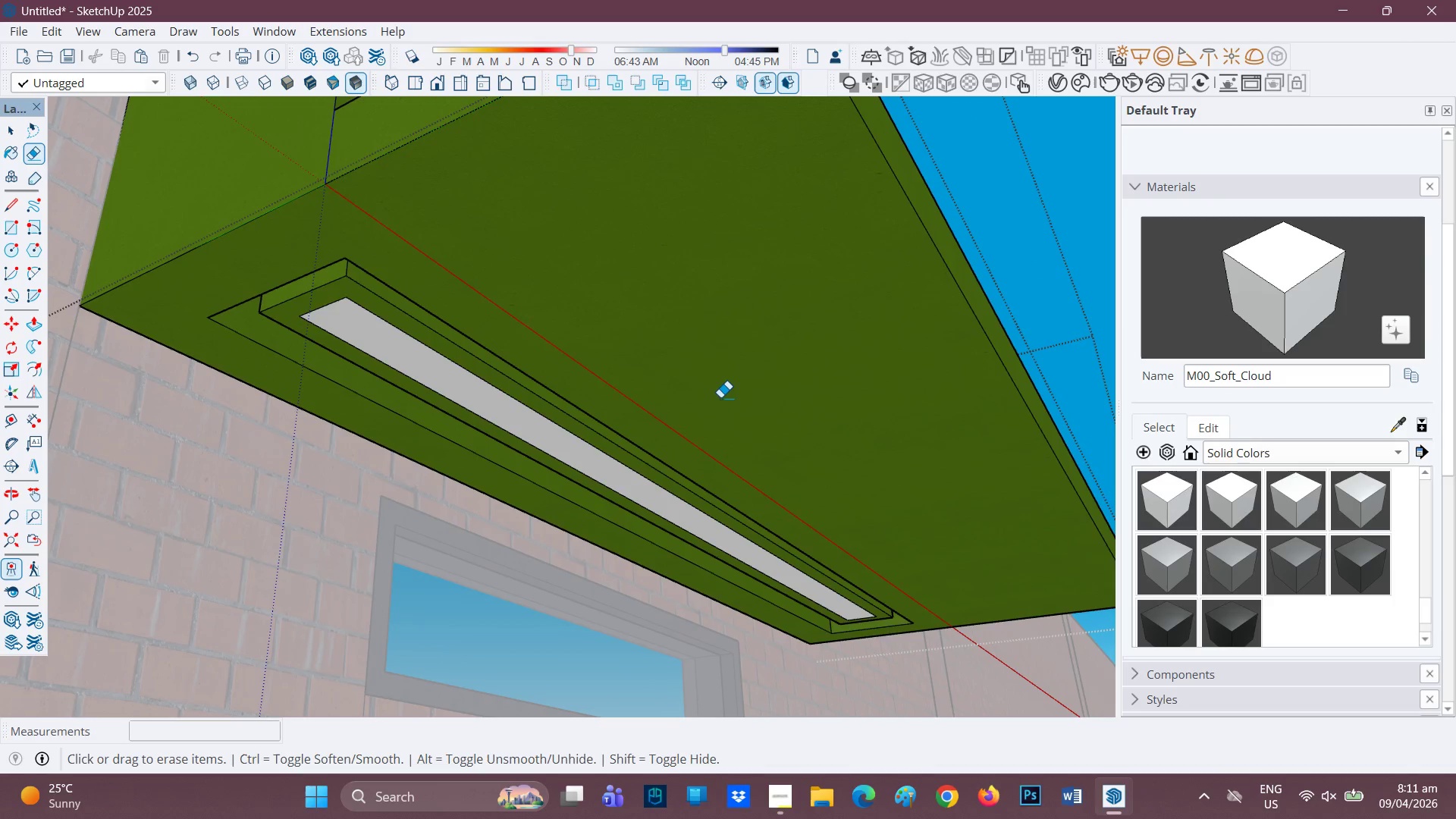 
scroll: coordinate [725, 397], scroll_direction: down, amount: 1.0
 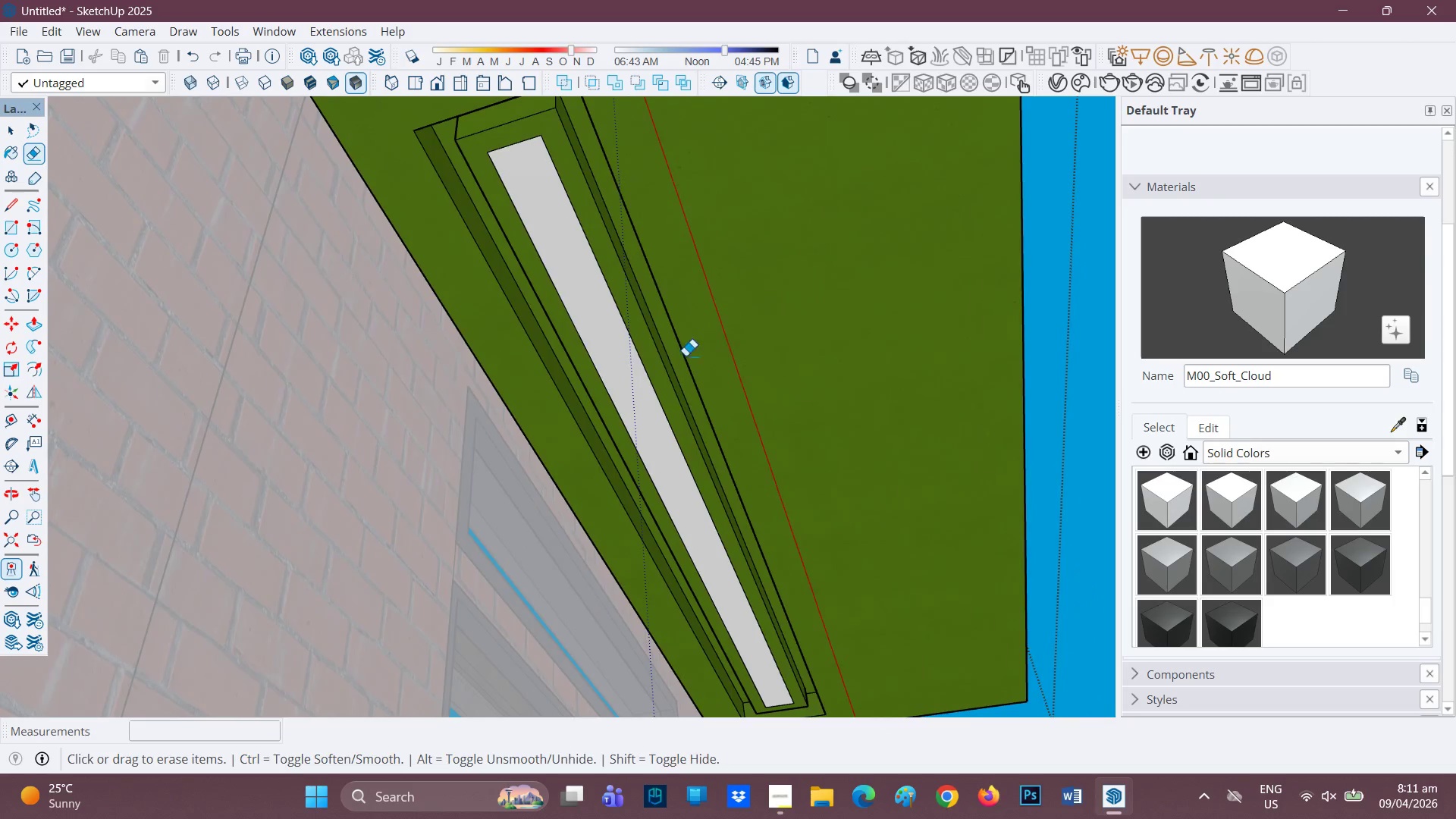 
scroll: coordinate [662, 325], scroll_direction: up, amount: 1.0
 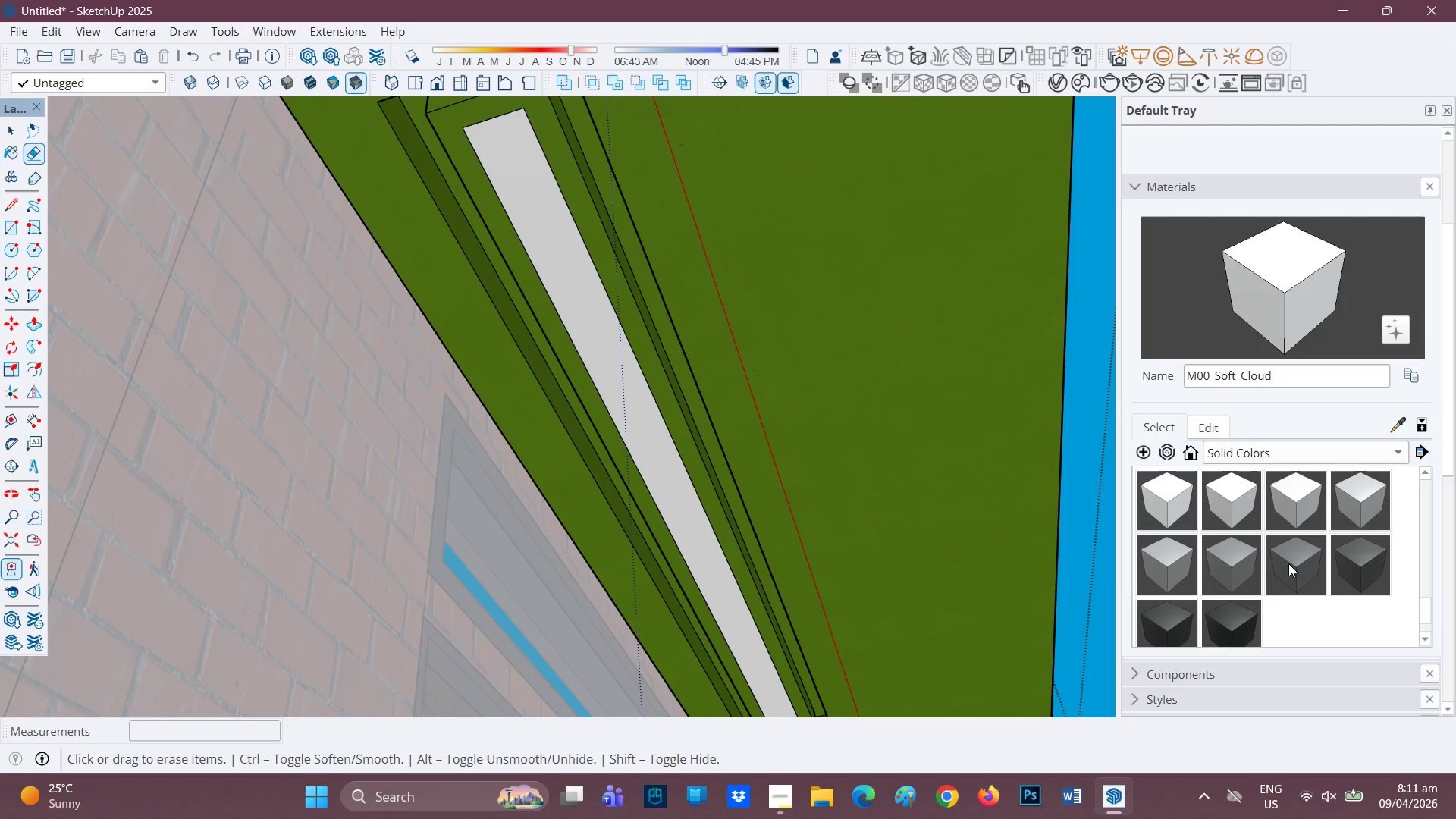 
left_click([1376, 447])
 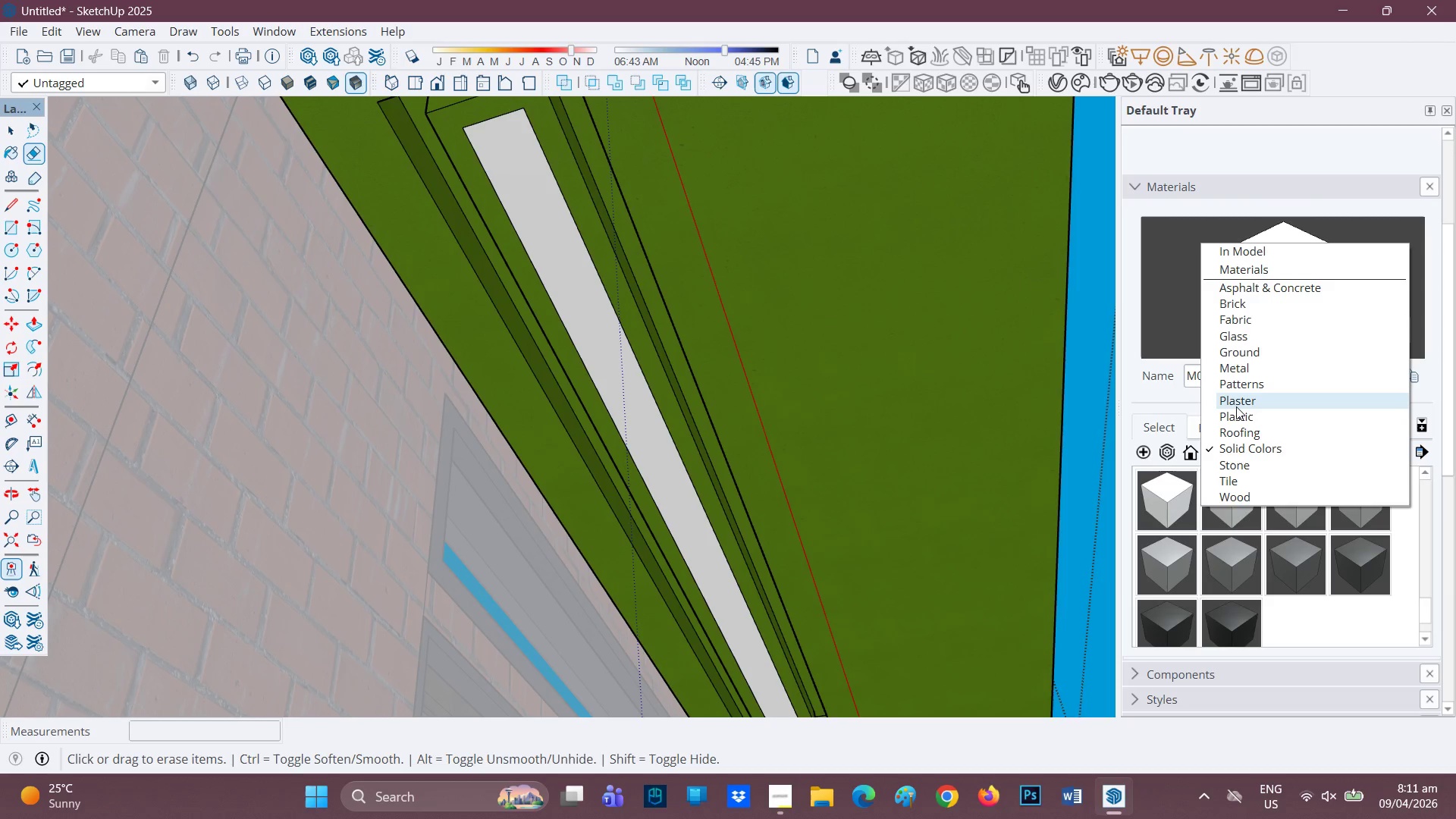 
left_click_drag(start_coordinate=[1236, 406], to_coordinate=[1236, 410])
 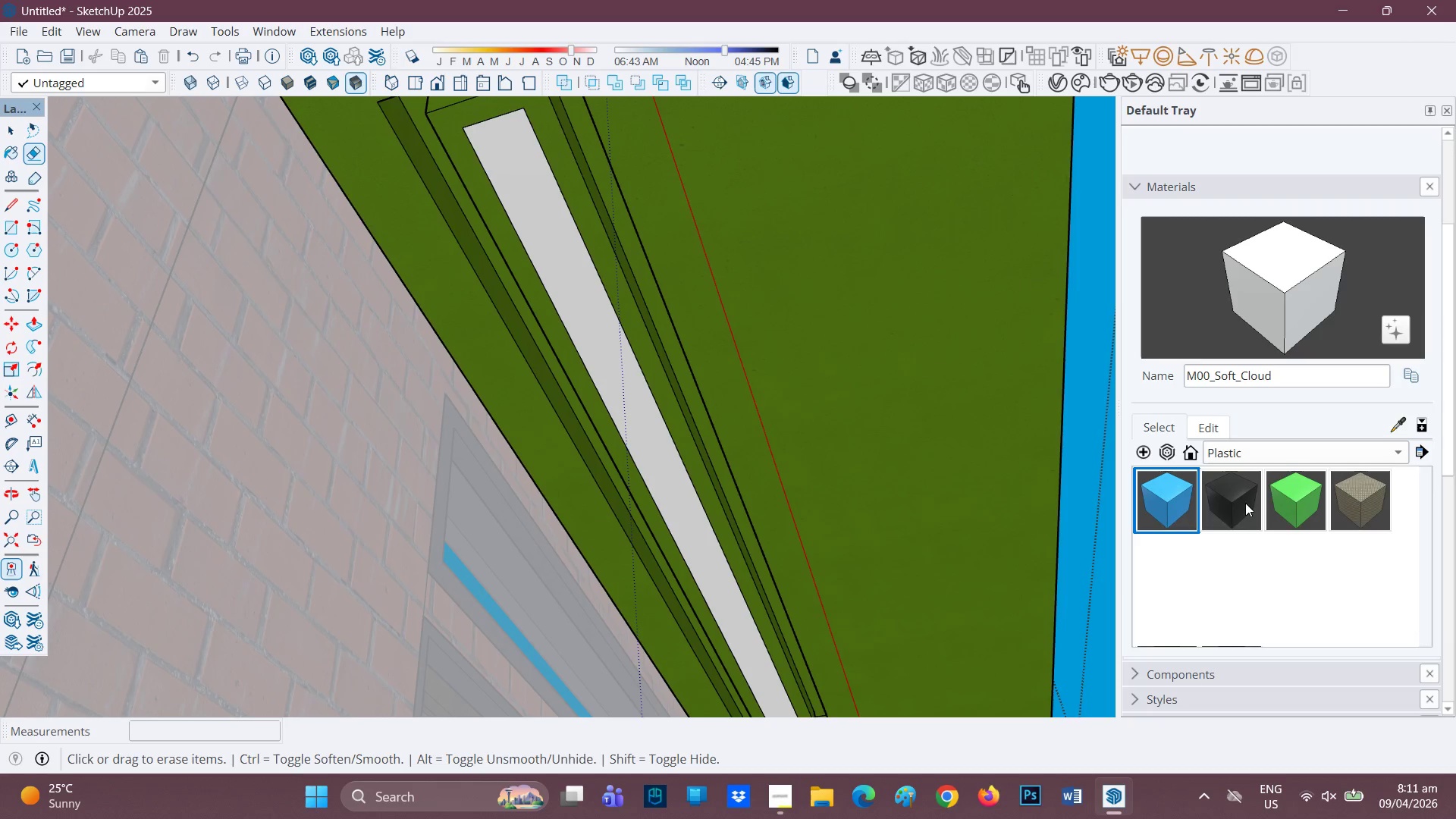 
left_click([1240, 503])
 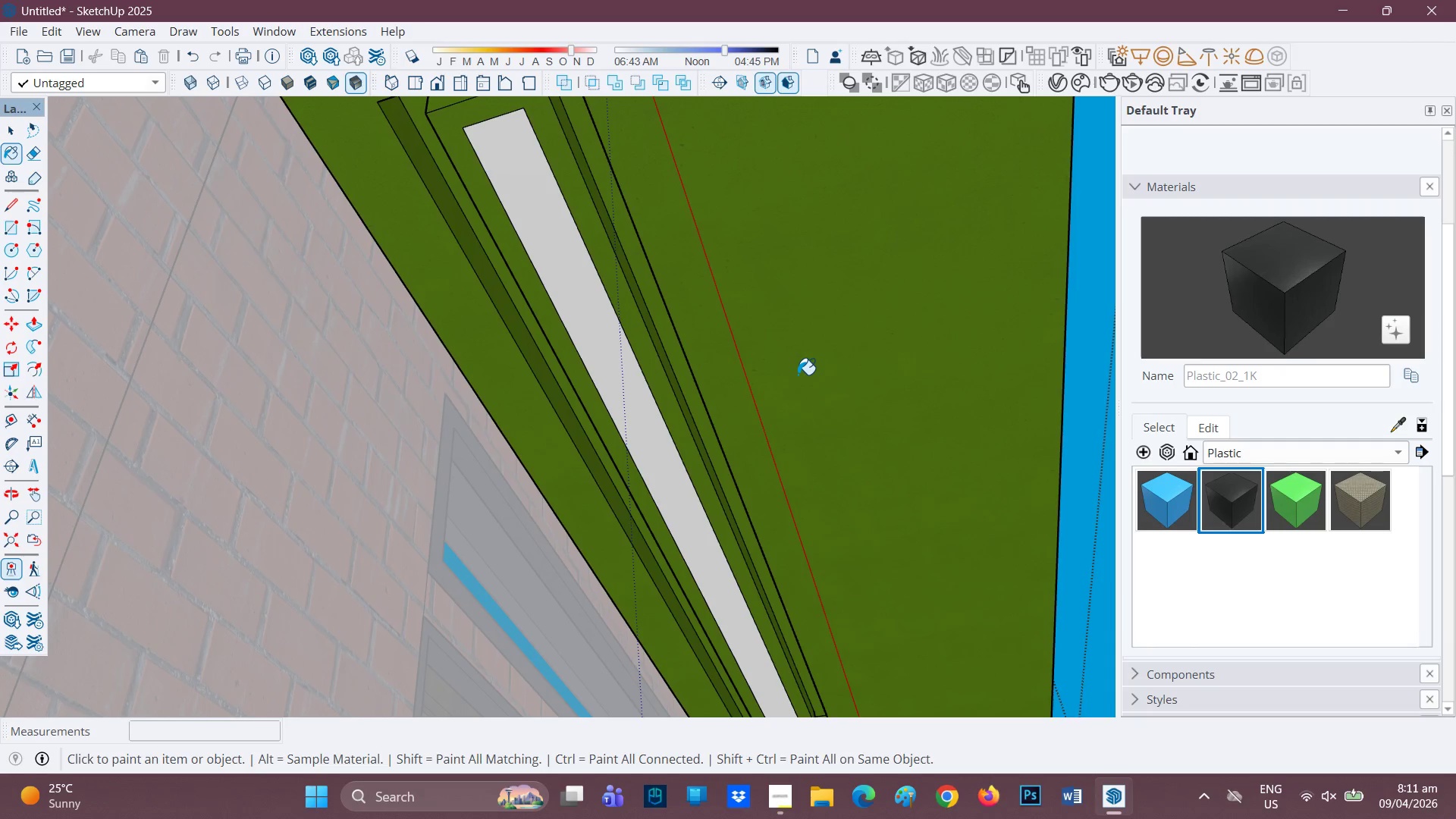 
left_click([796, 375])
 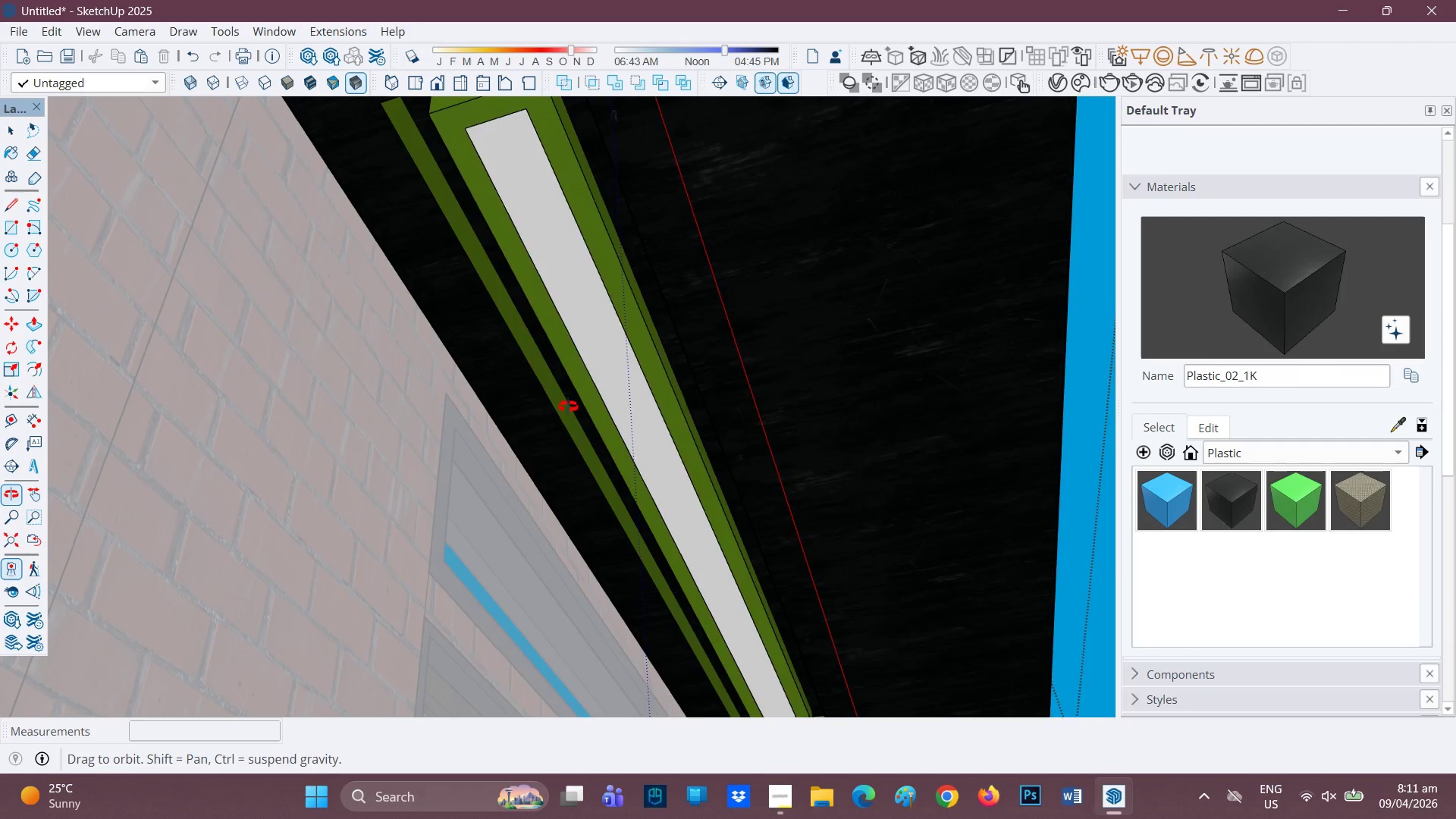 
scroll: coordinate [511, 406], scroll_direction: down, amount: 6.0
 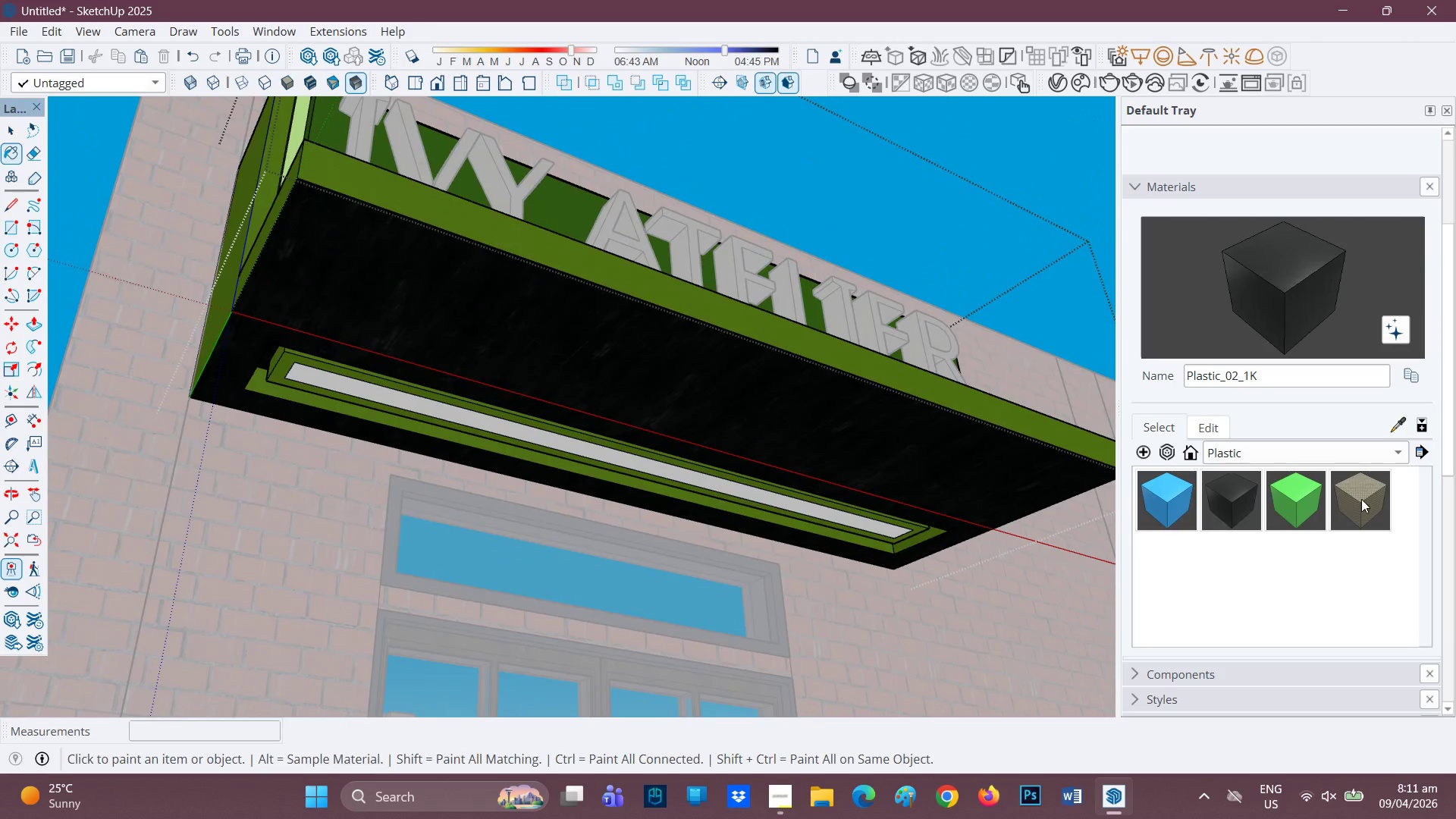 
left_click([701, 389])
 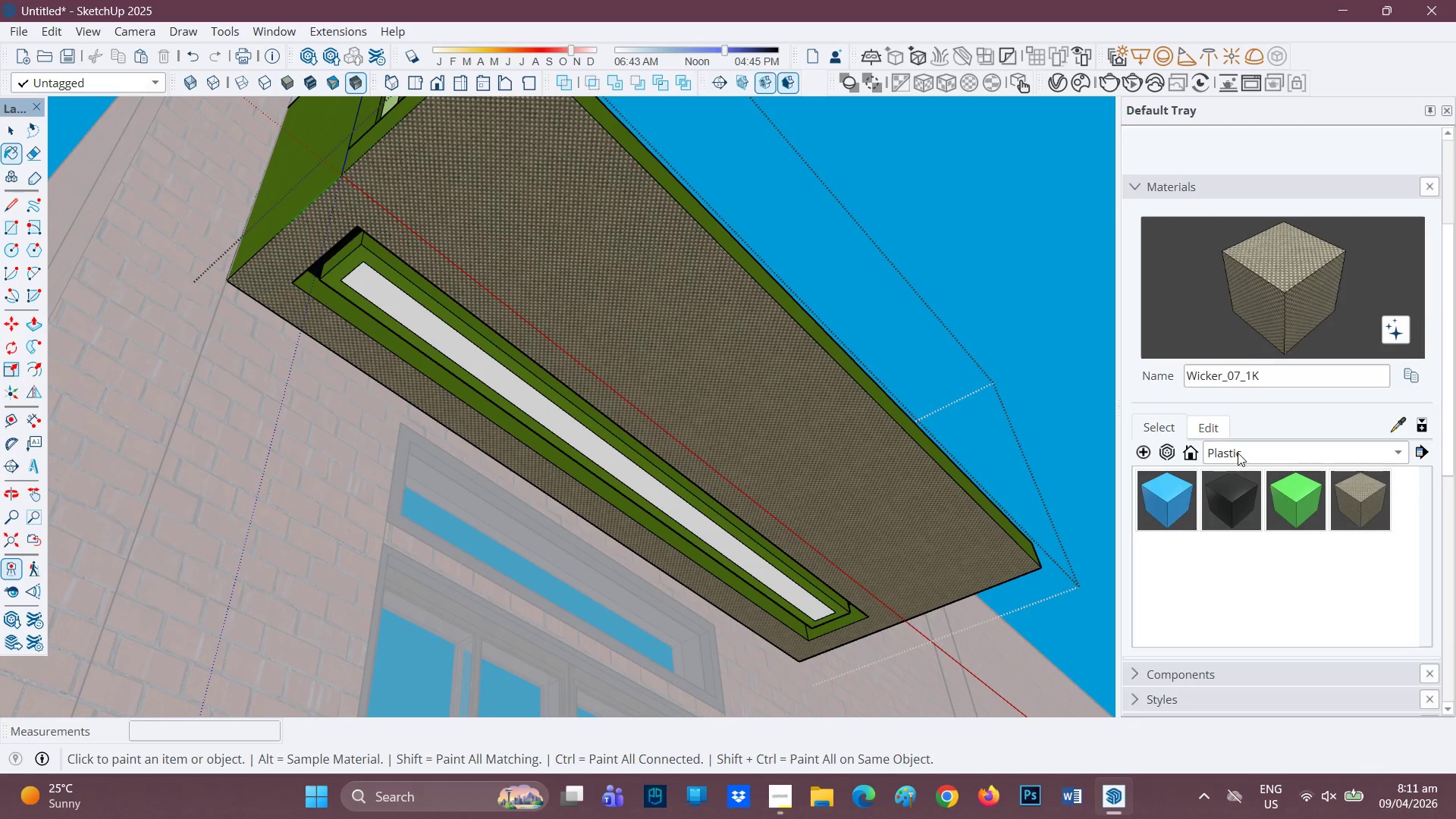 
left_click([1233, 422])
 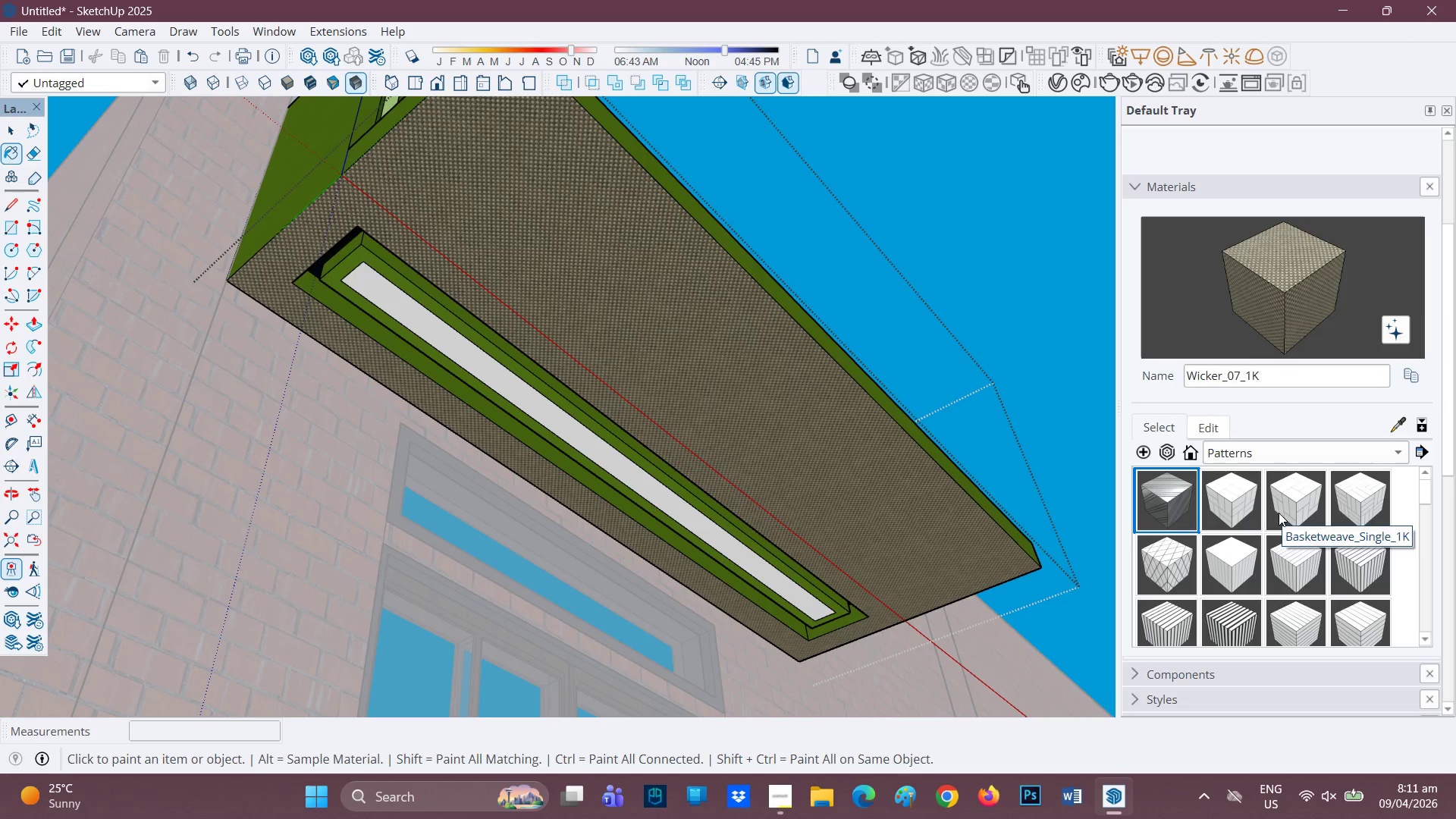 
wait(5.19)
 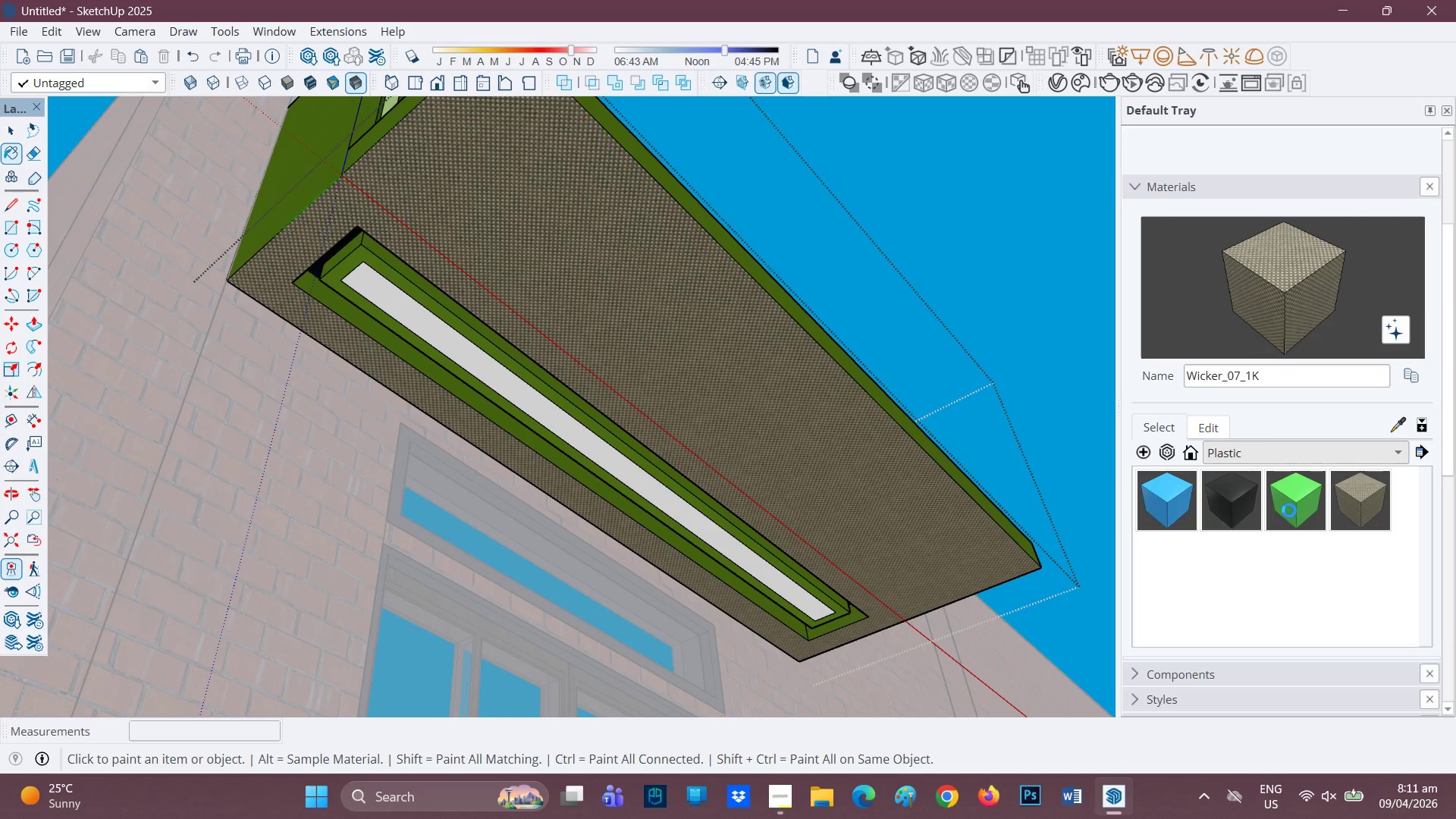 
left_click([1273, 460])
 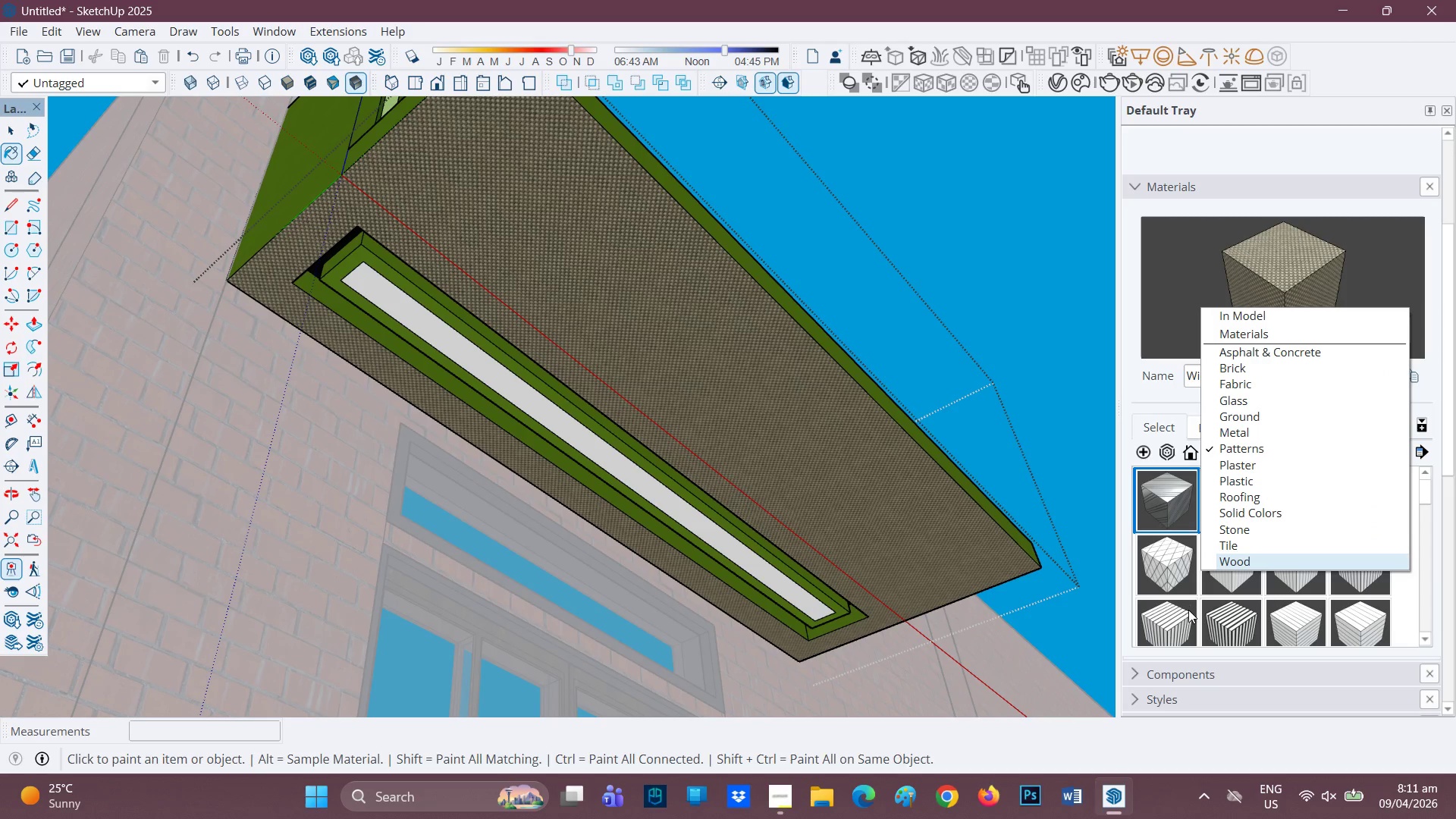 
left_click([1221, 619])
 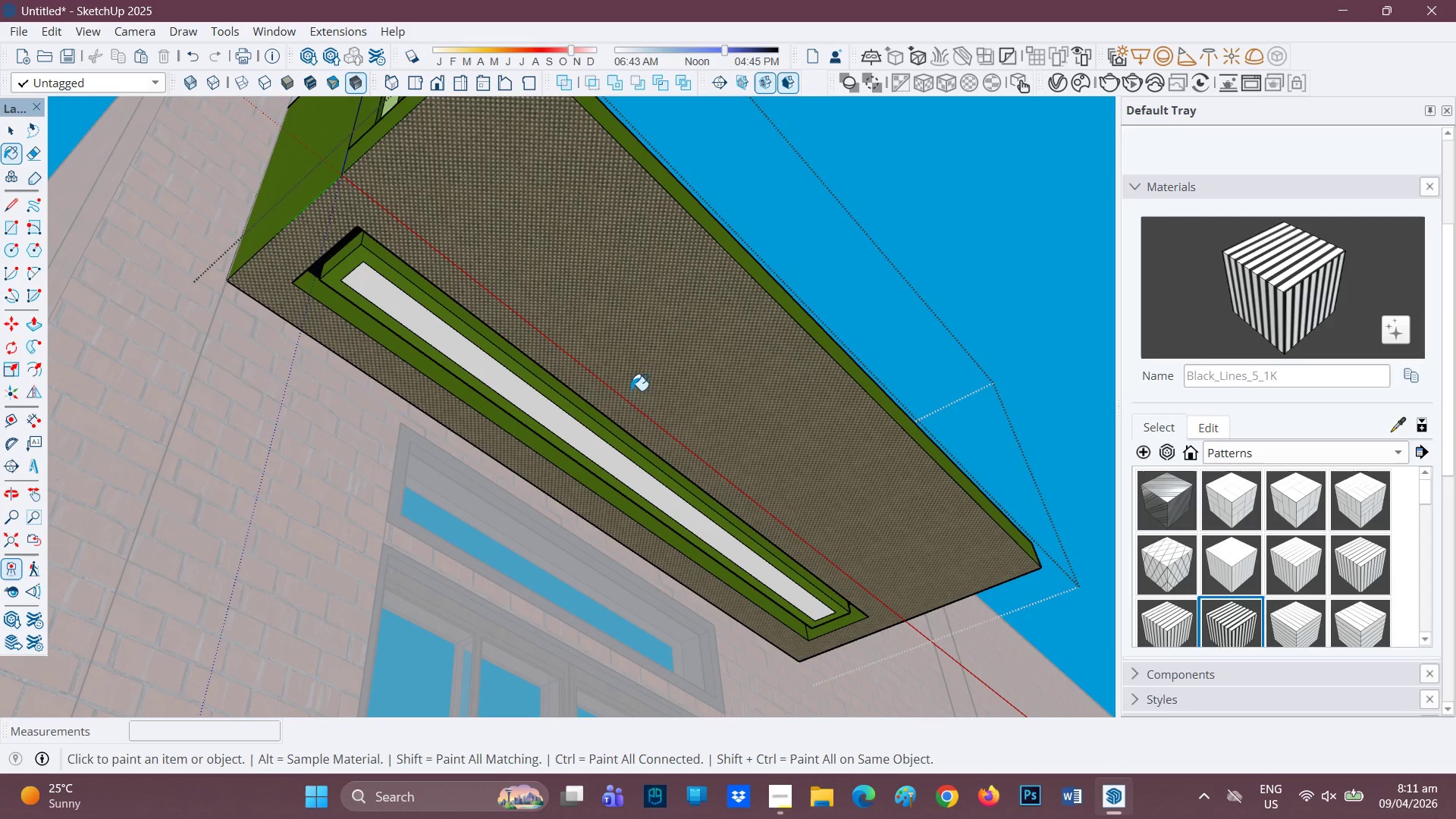 
left_click([625, 390])
 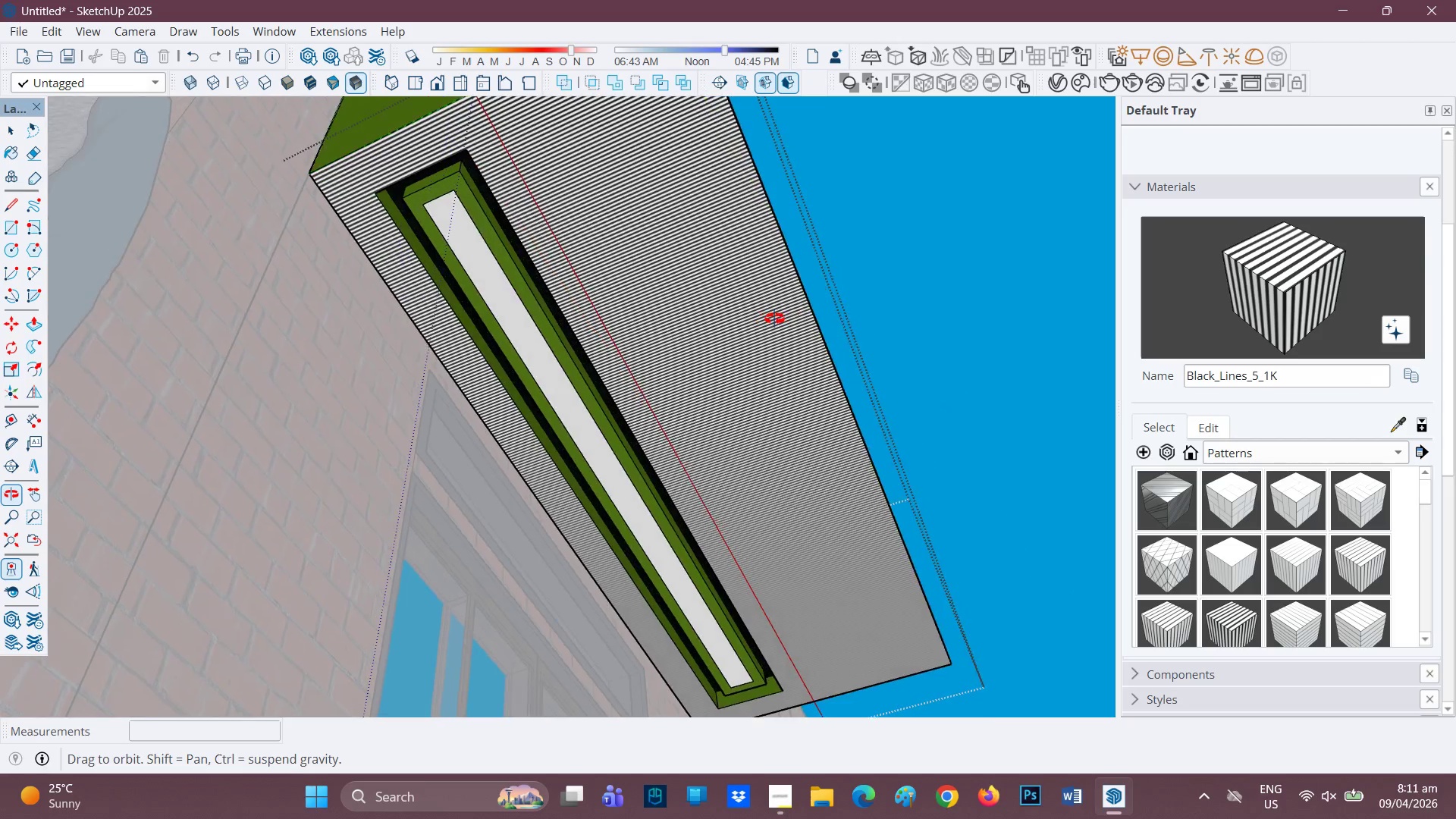 
scroll: coordinate [530, 286], scroll_direction: up, amount: 3.0
 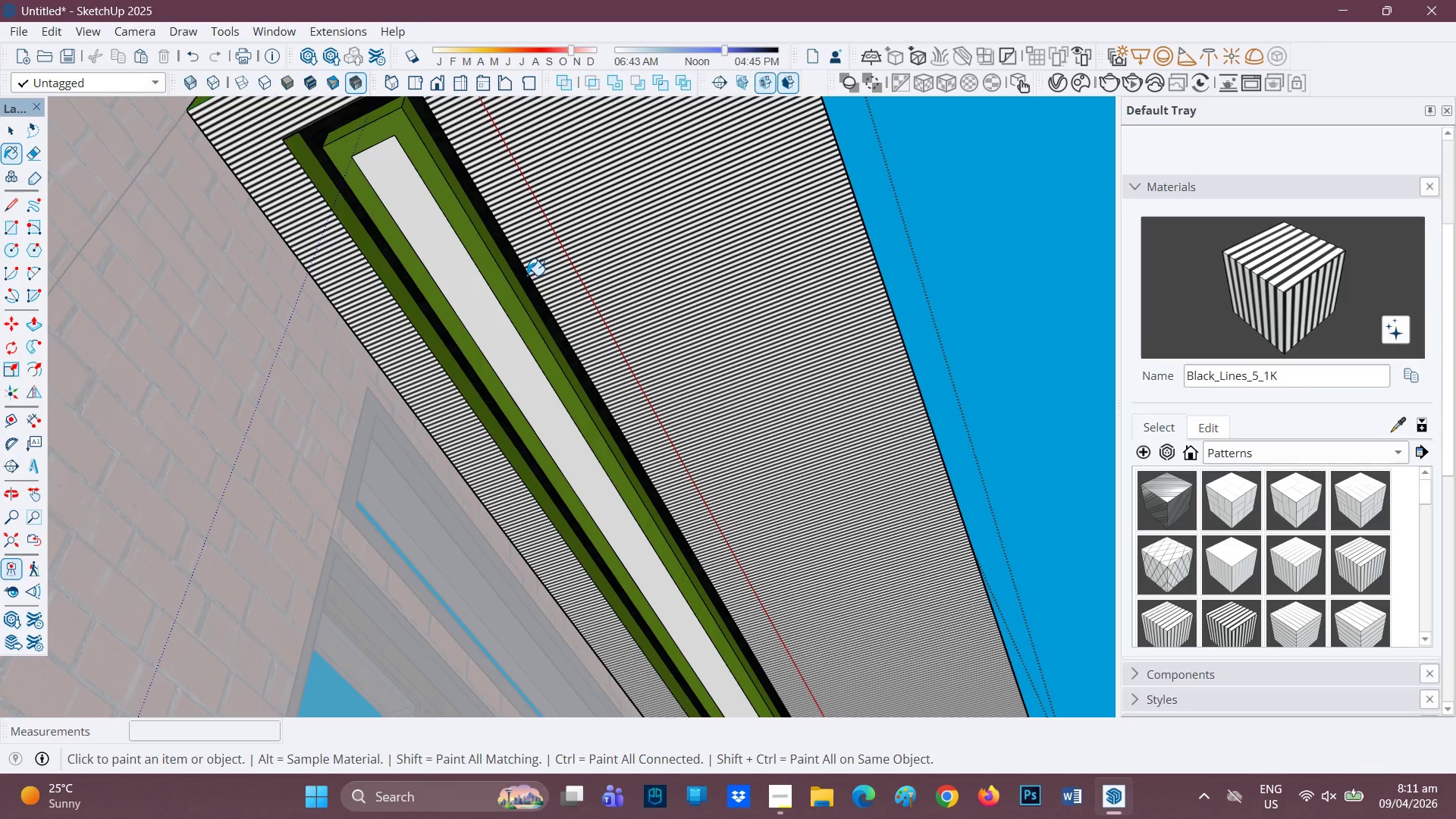 
left_click([527, 275])
 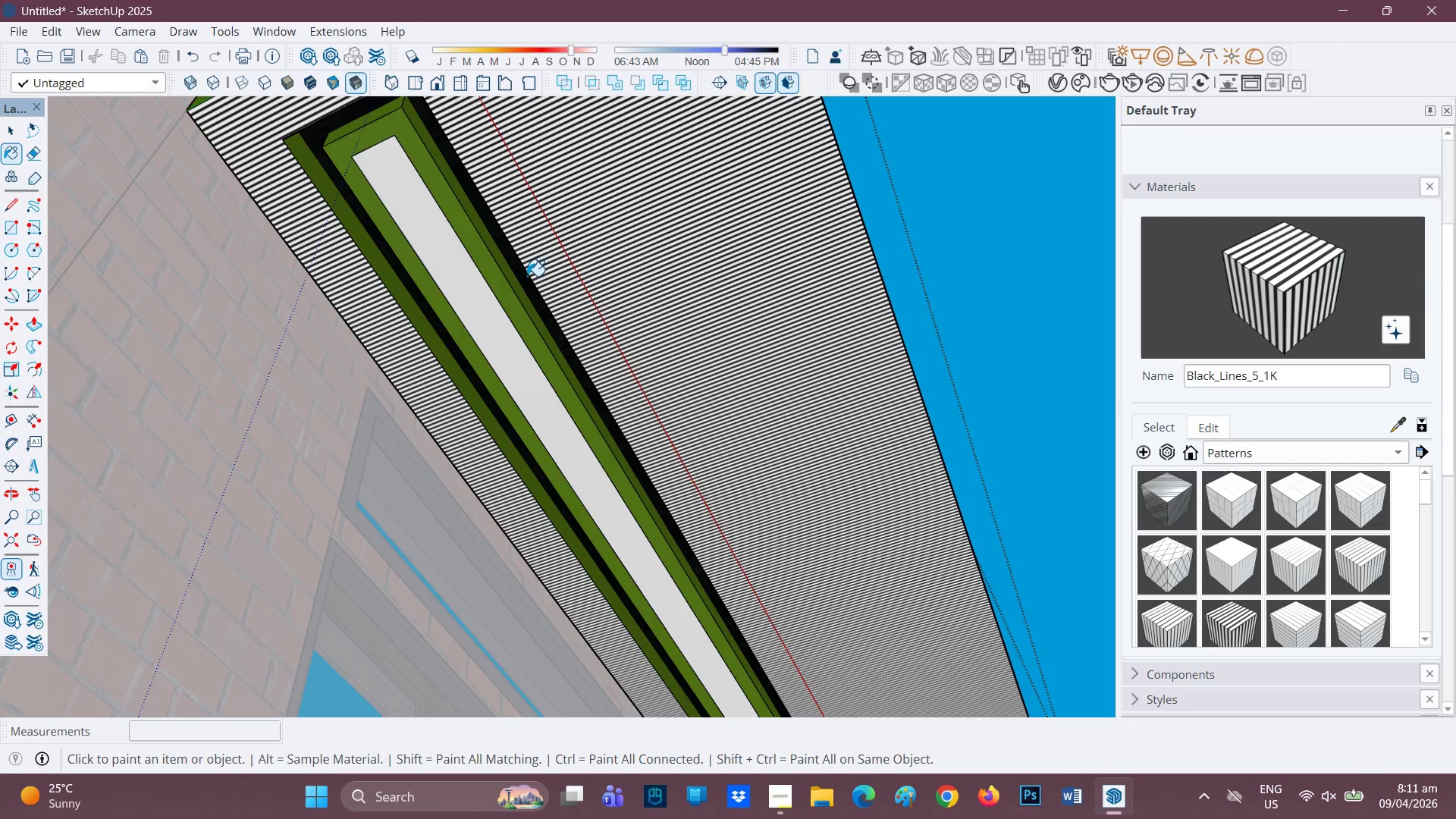 
left_click([526, 278])
 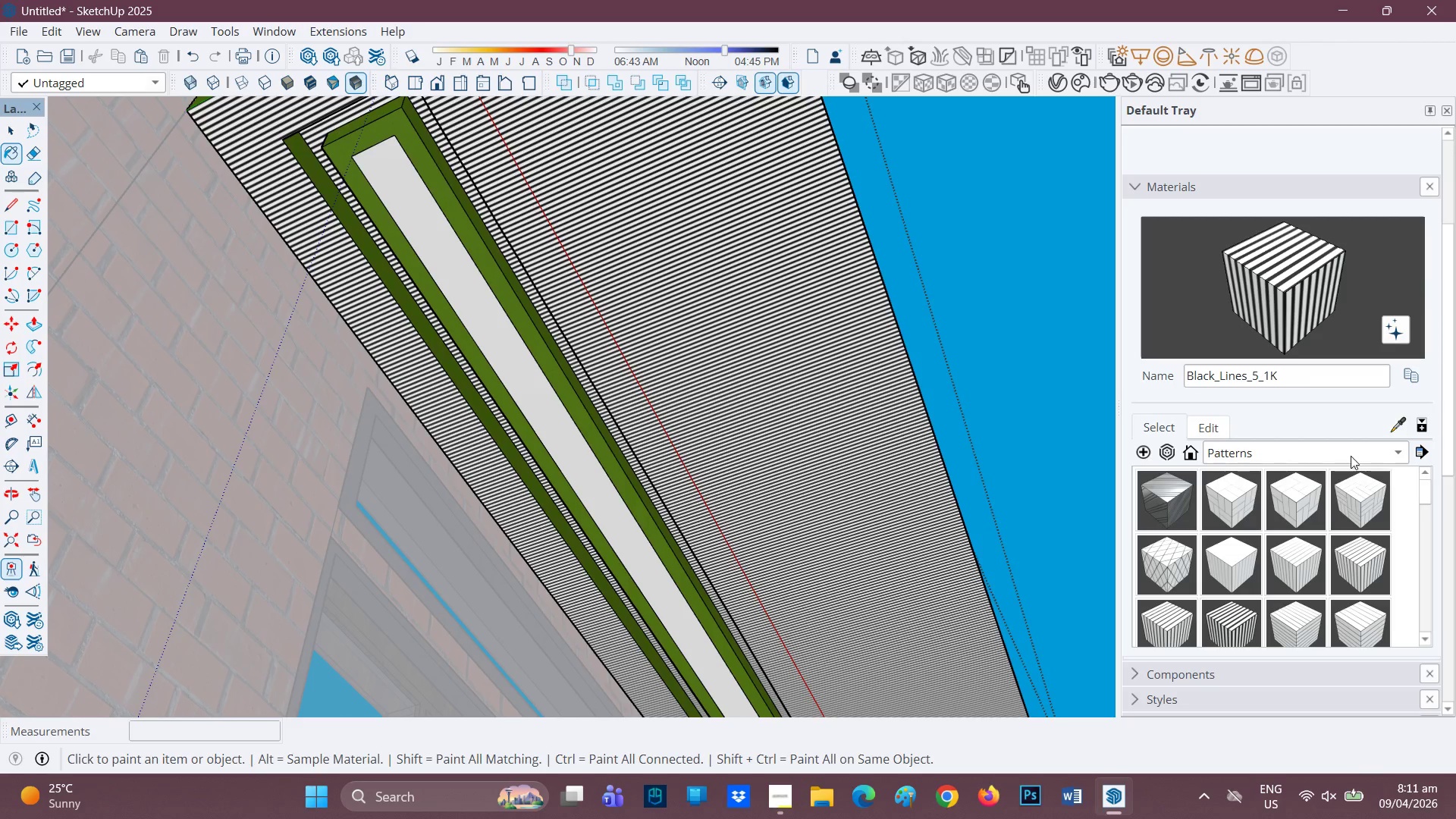 
left_click([1337, 450])
 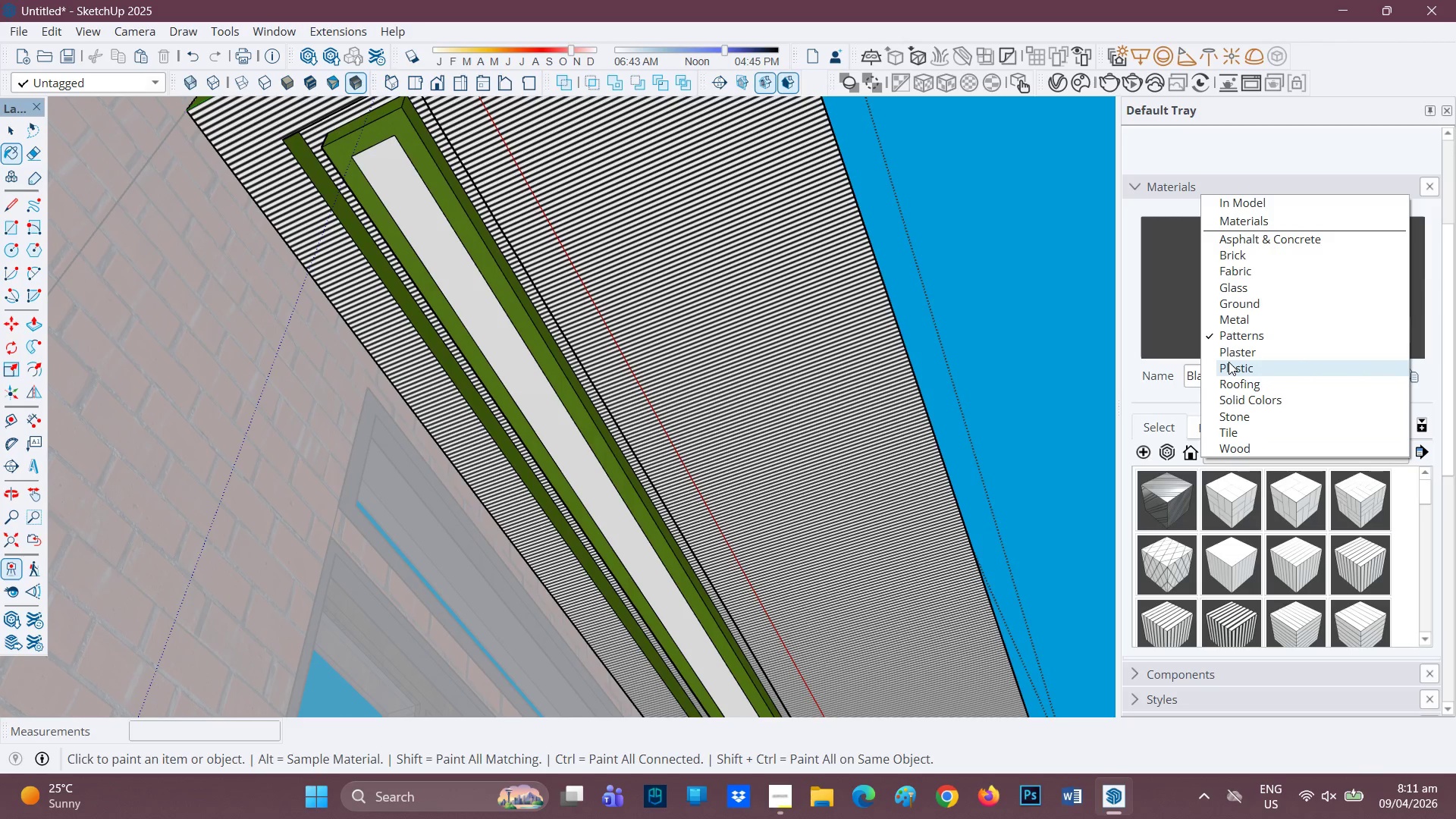 
left_click([1233, 352])
 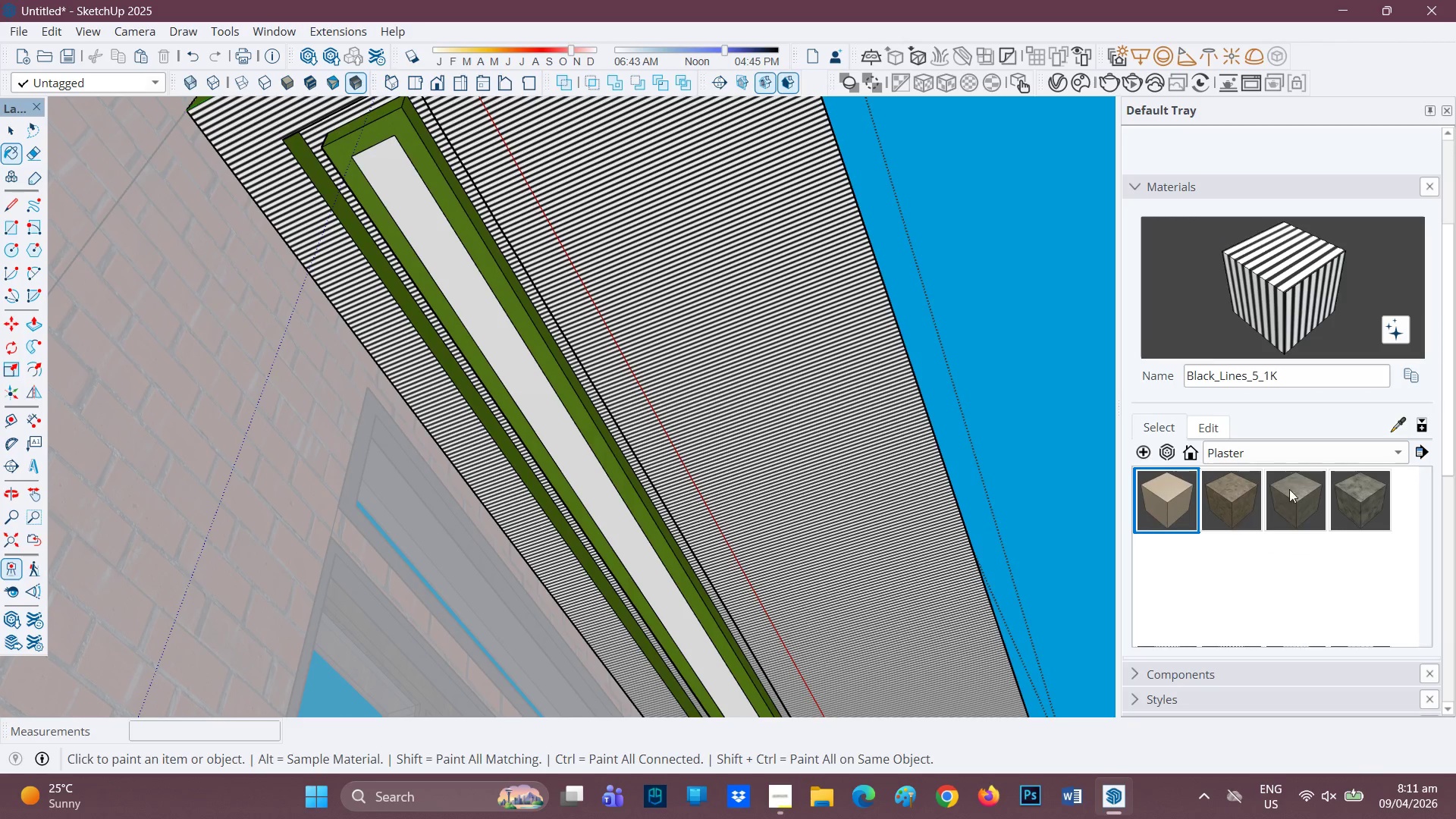 
left_click([1360, 495])
 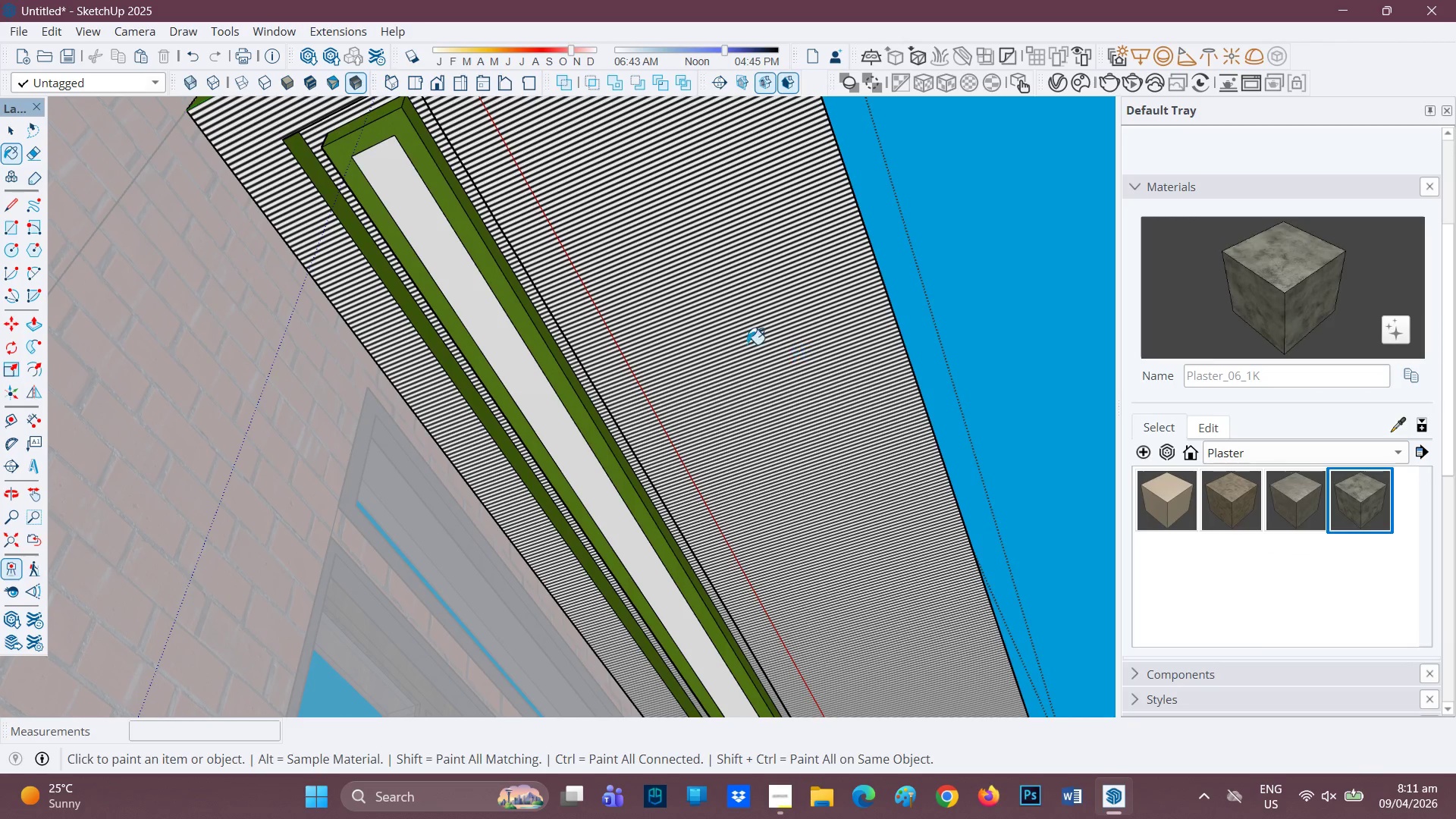 
left_click([744, 344])
 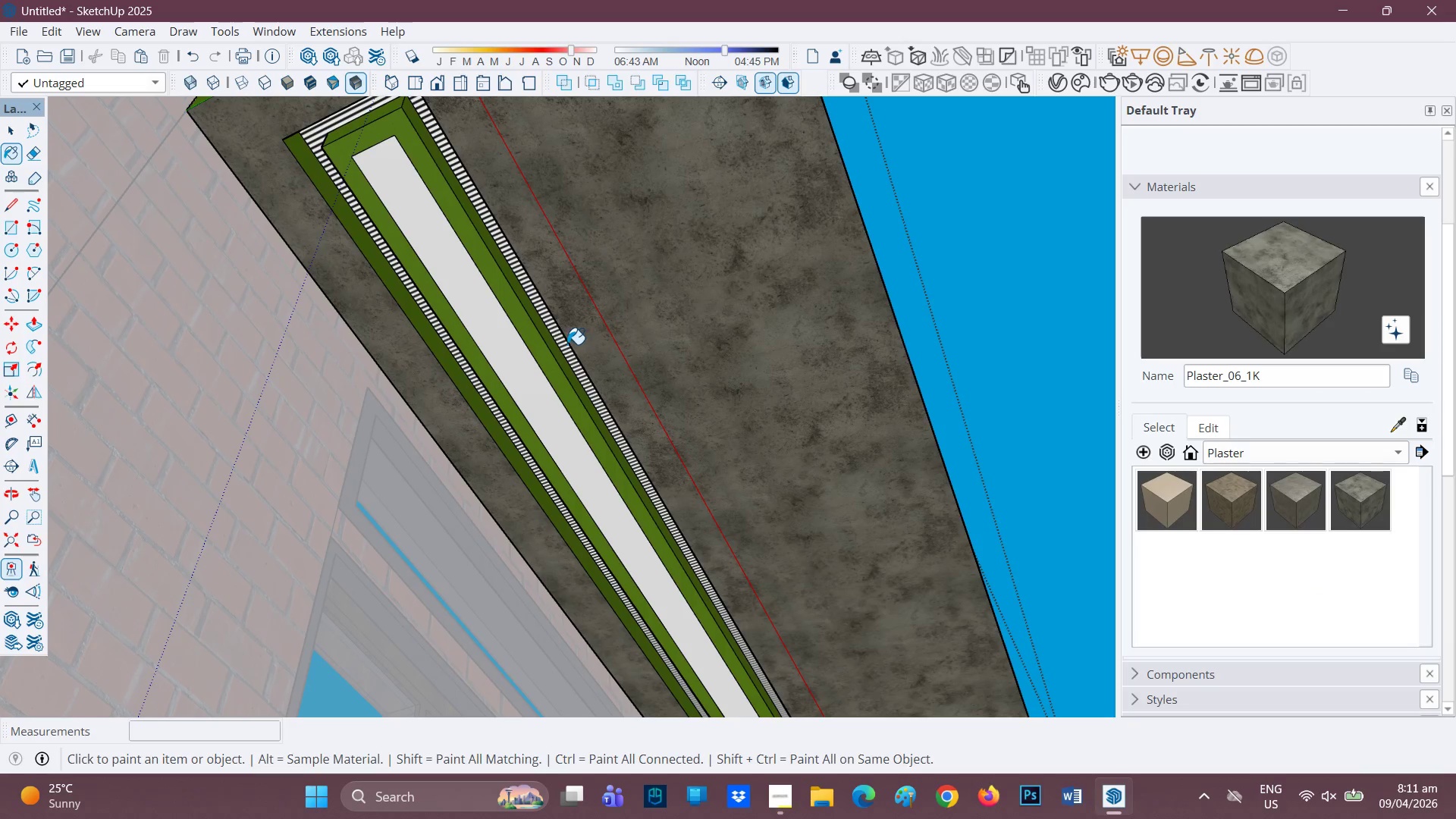 
scroll: coordinate [551, 334], scroll_direction: up, amount: 1.0
 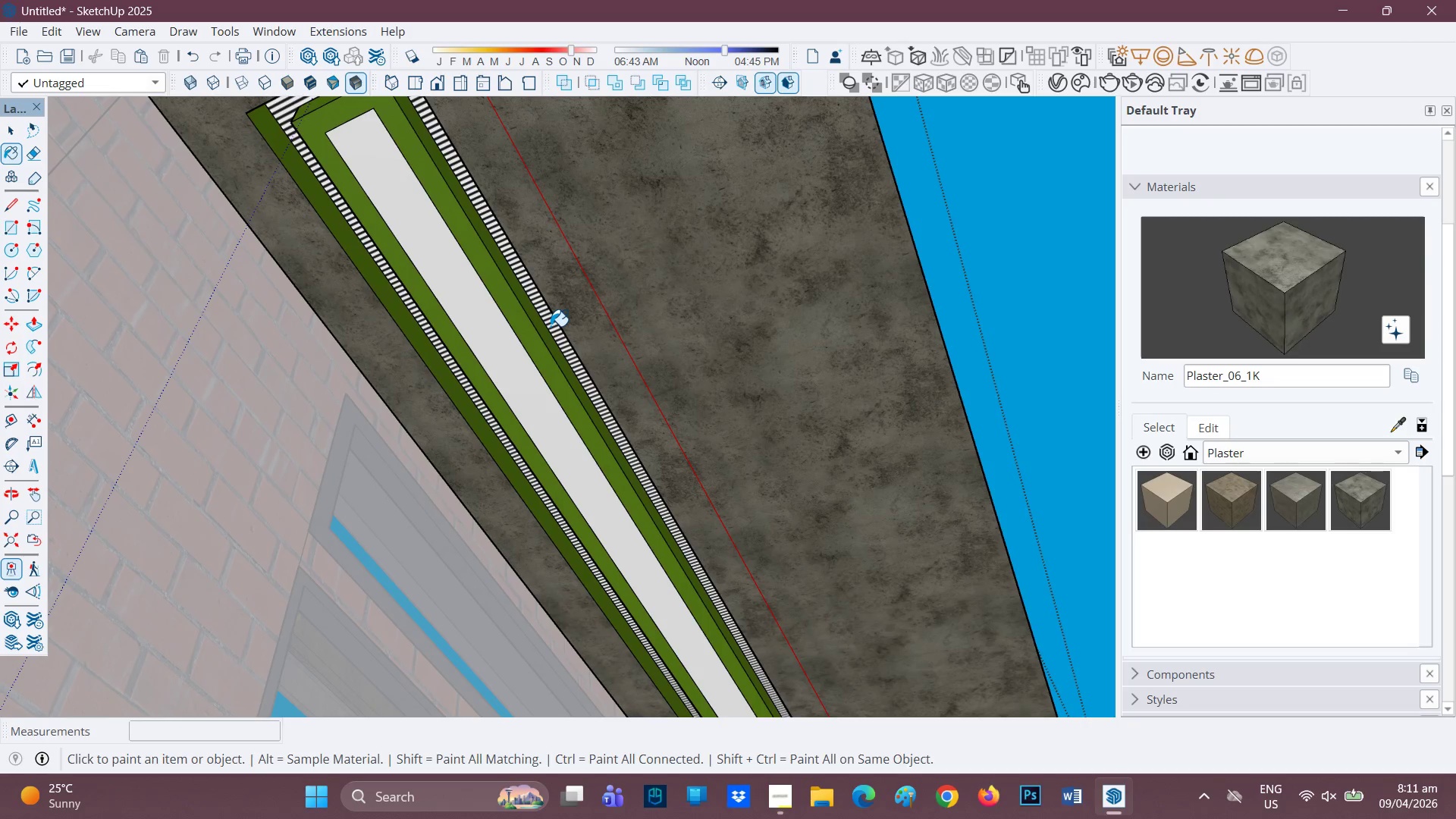 
left_click([551, 326])
 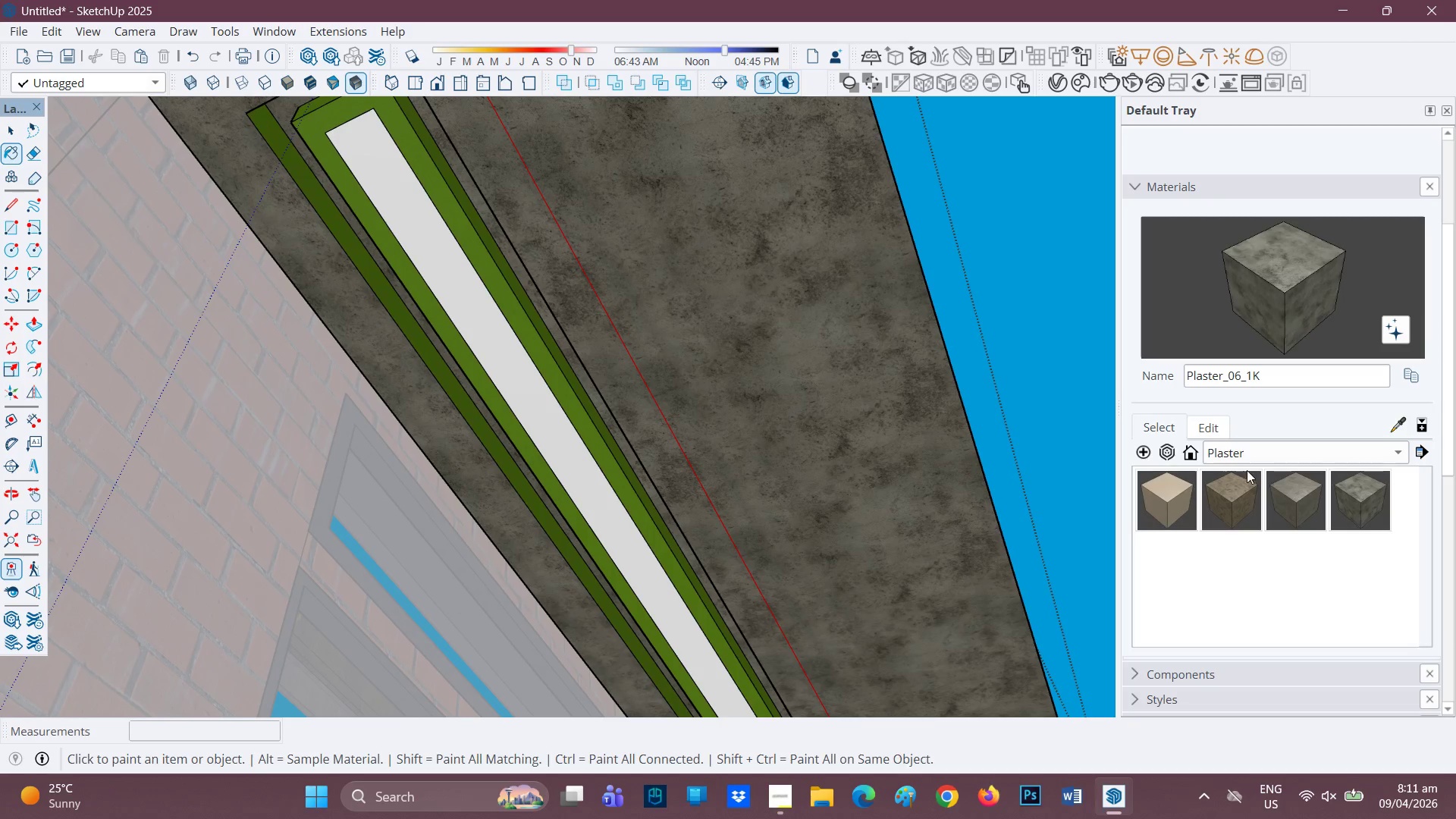 
left_click([1294, 503])
 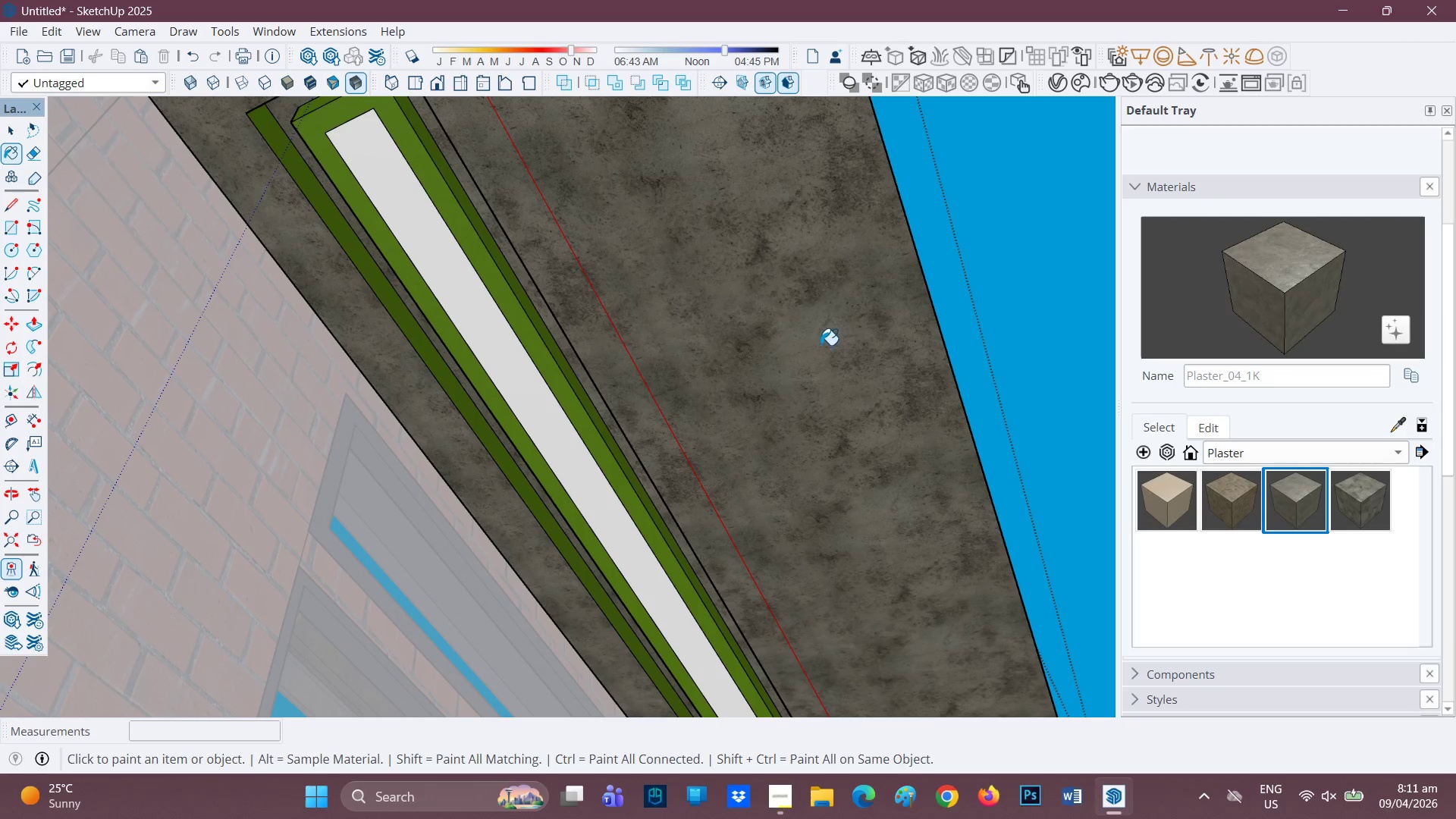 
left_click([798, 340])
 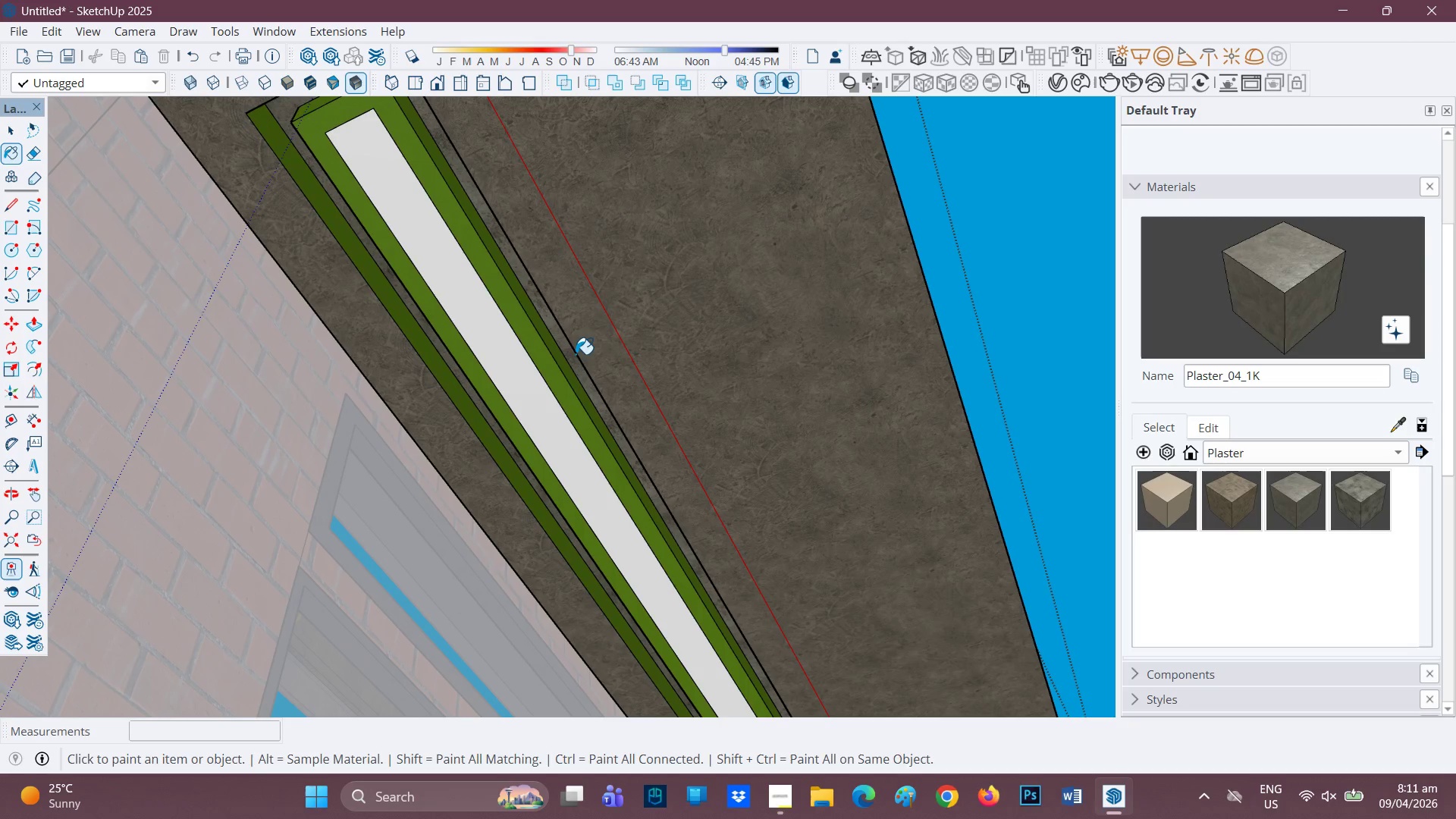 
scroll: coordinate [471, 475], scroll_direction: down, amount: 14.0
 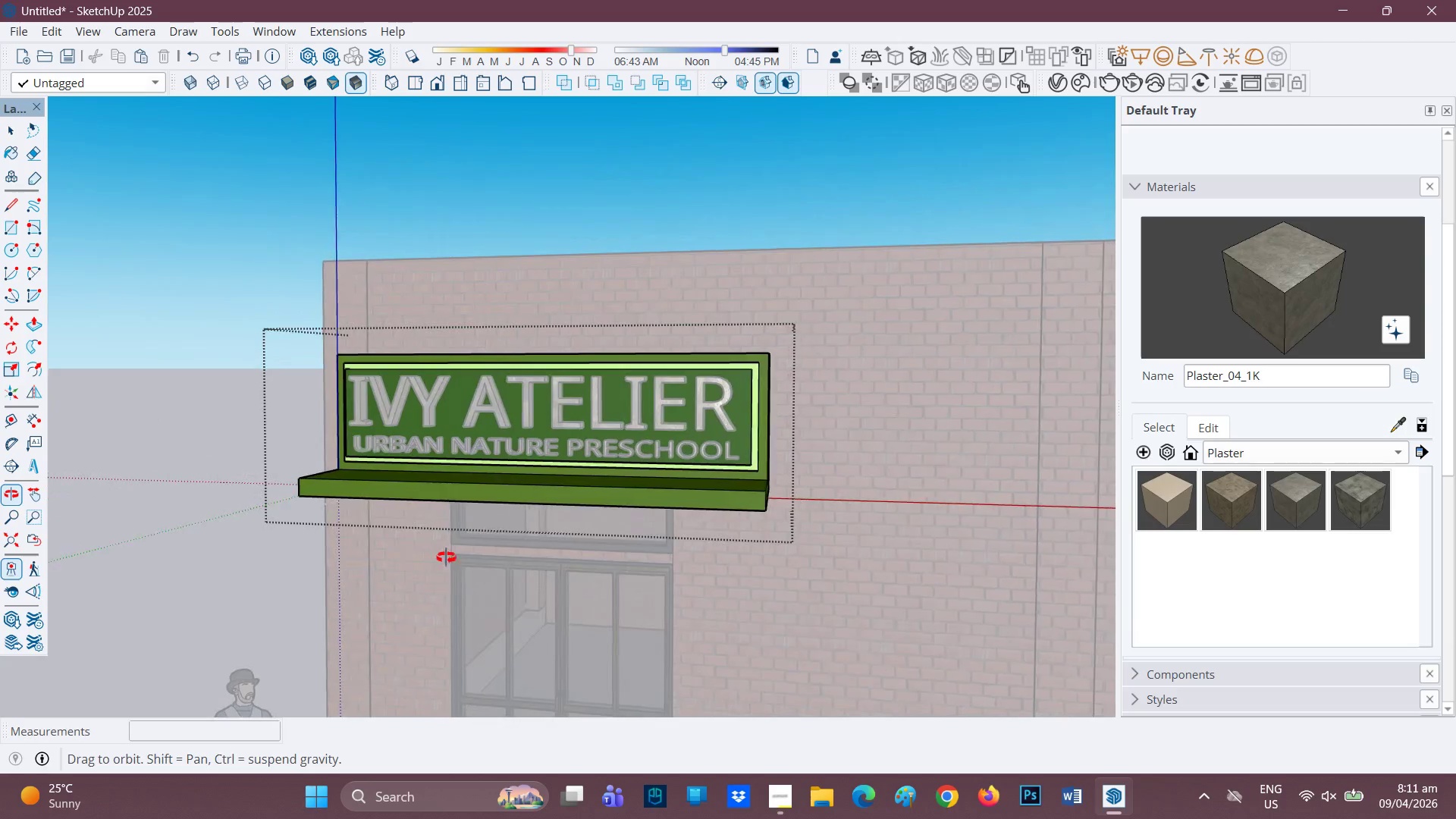 
key(Space)
 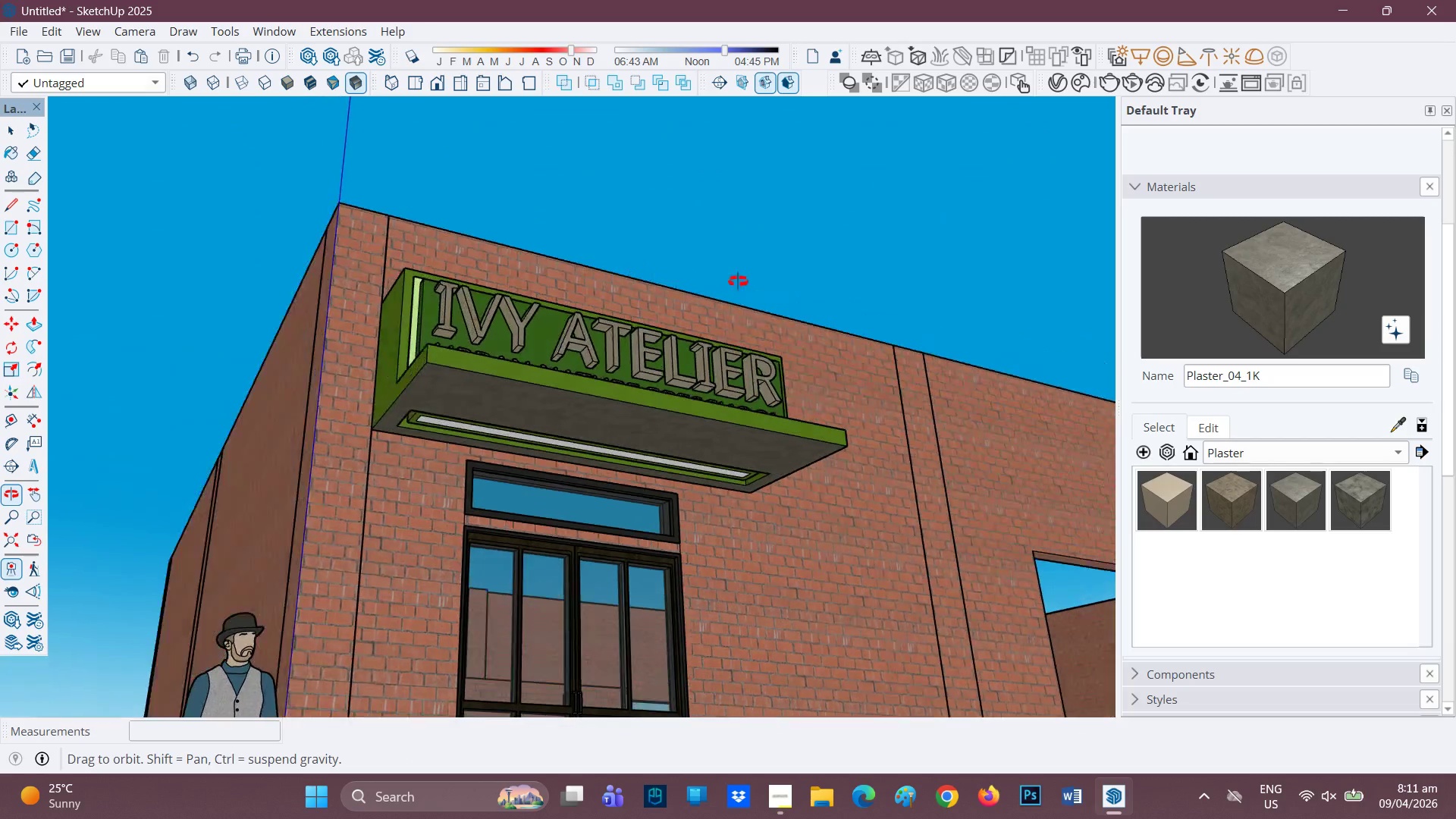 
scroll: coordinate [667, 591], scroll_direction: down, amount: 14.0
 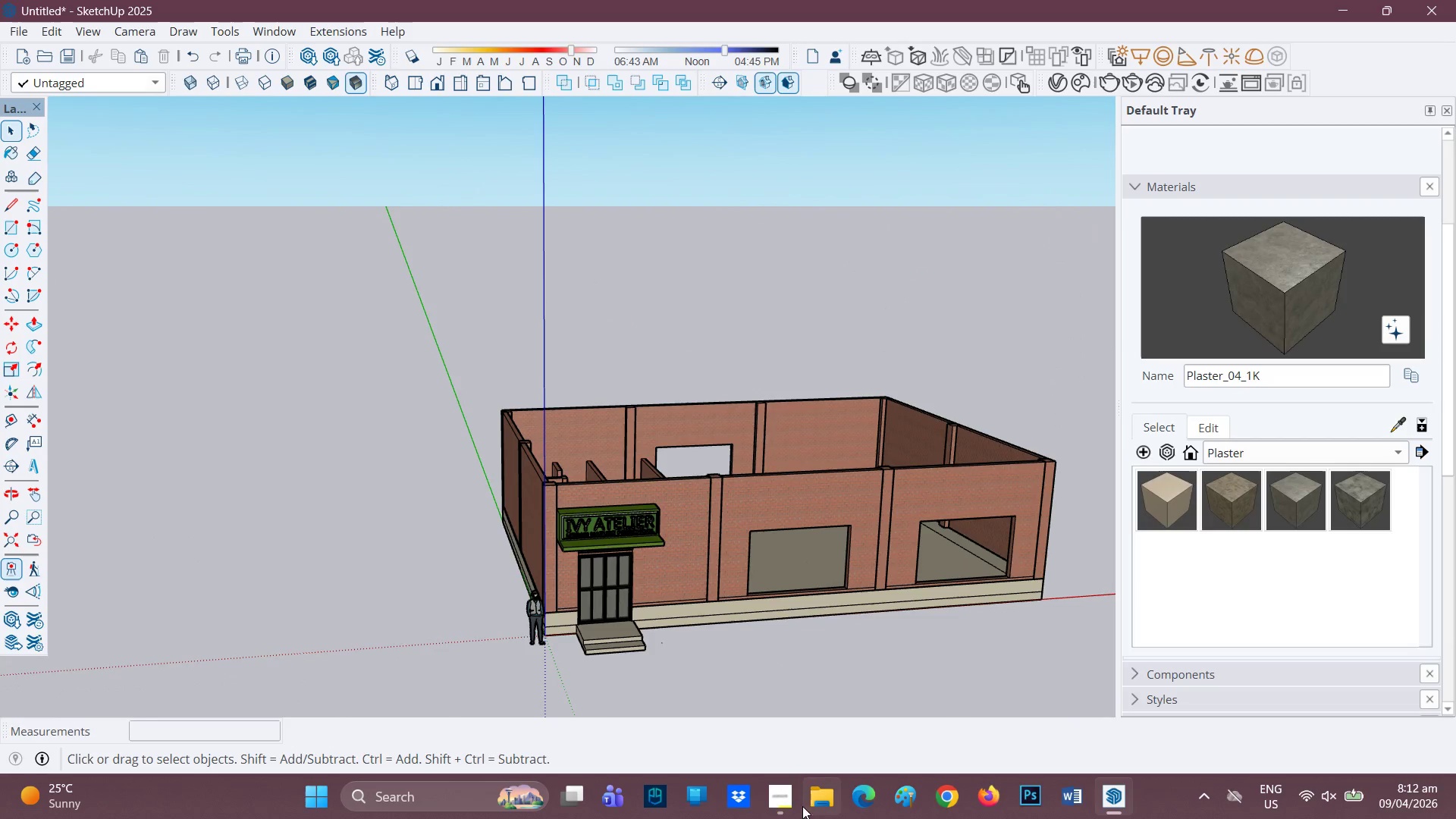 
left_click([786, 795])